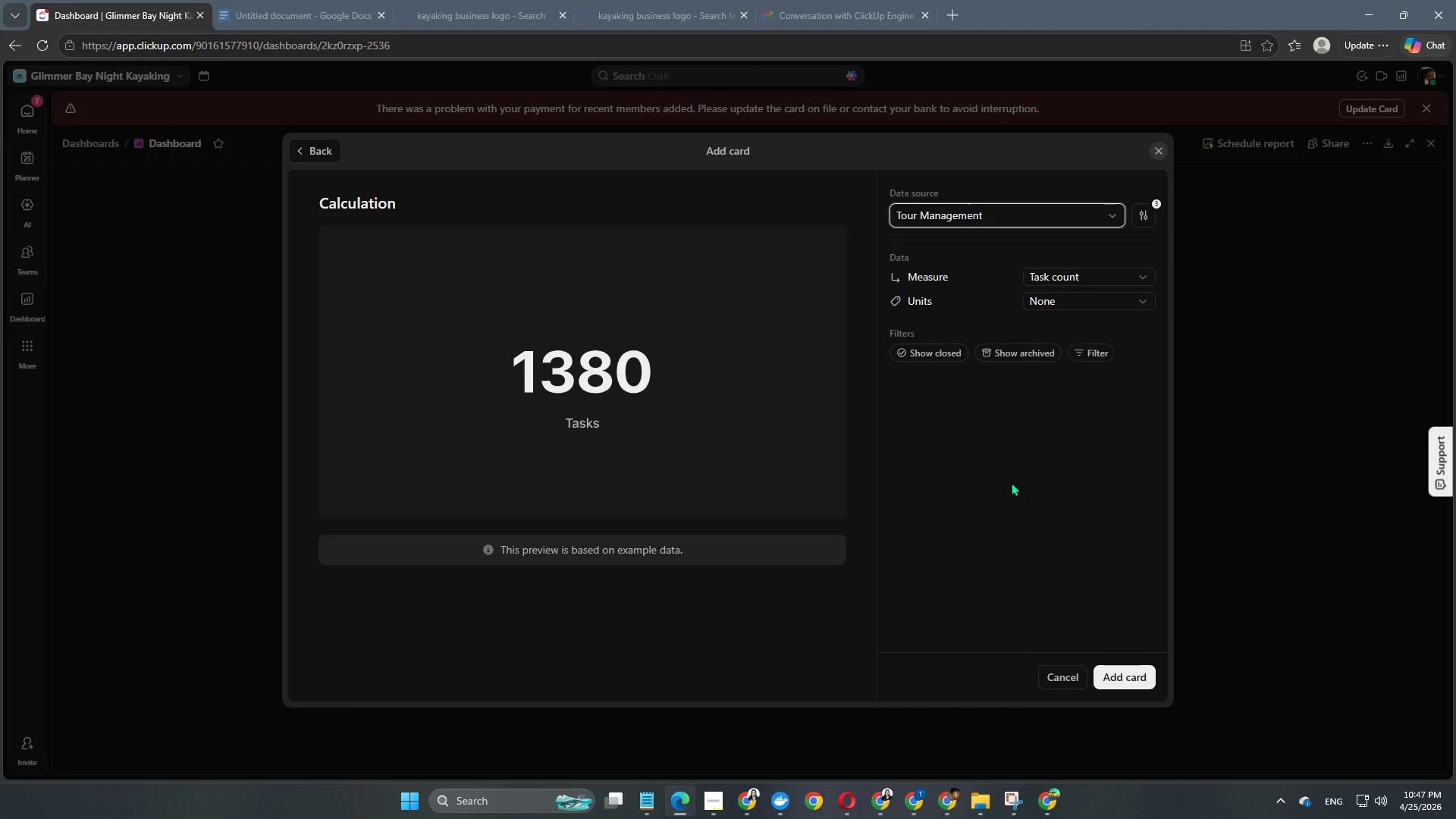 
wait(10.55)
 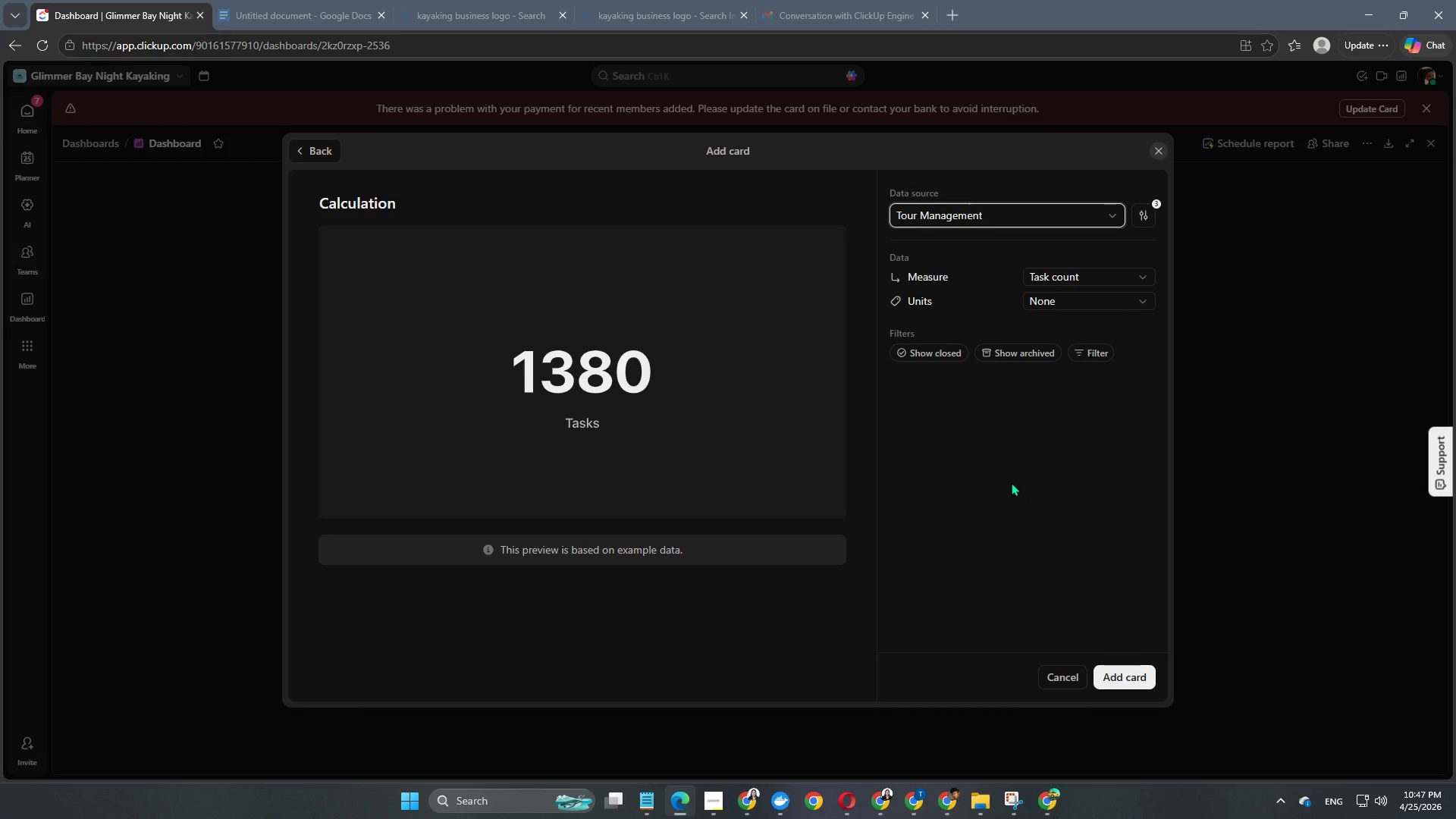 
left_click([355, 209])
 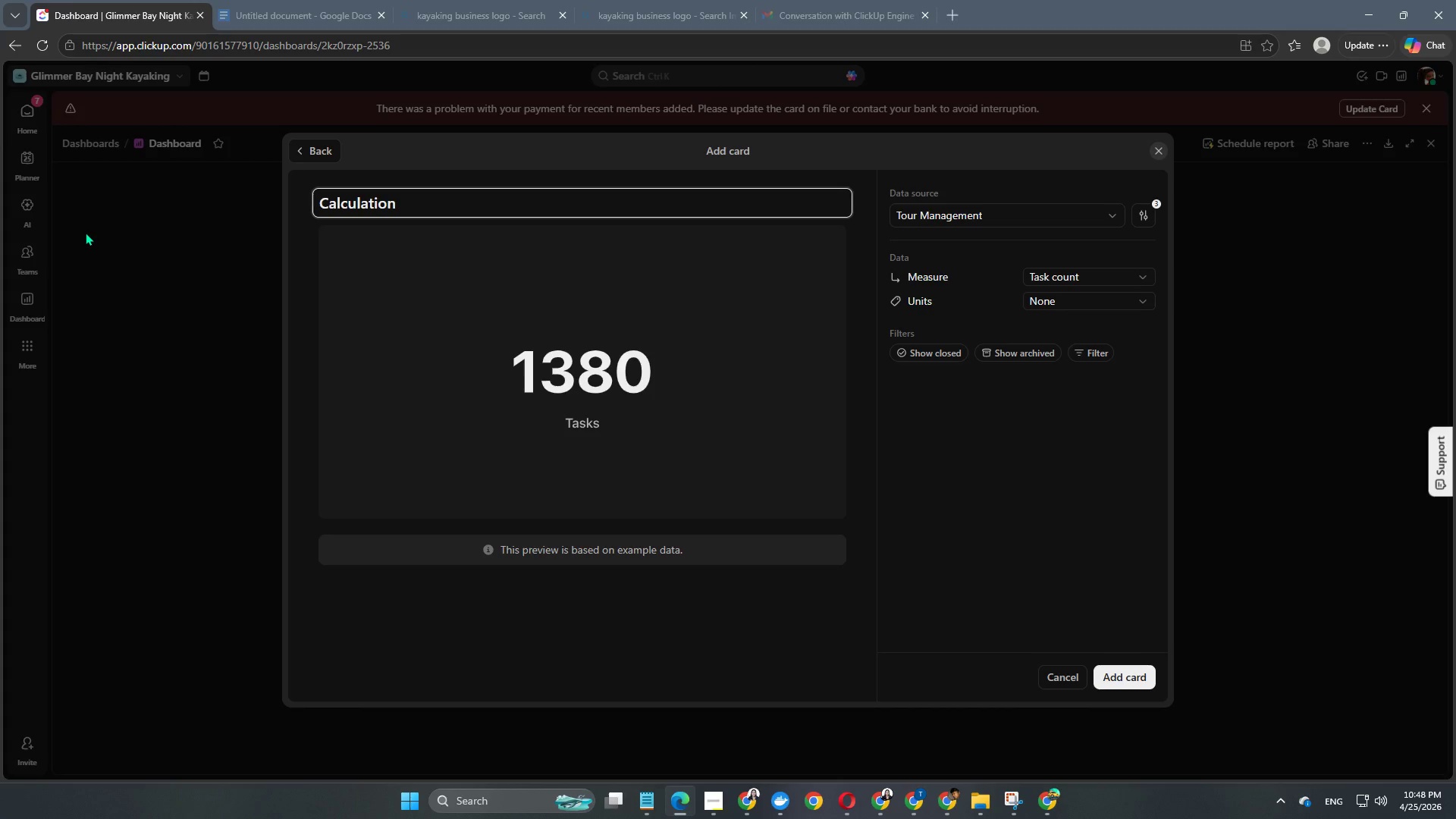 
wait(58.8)
 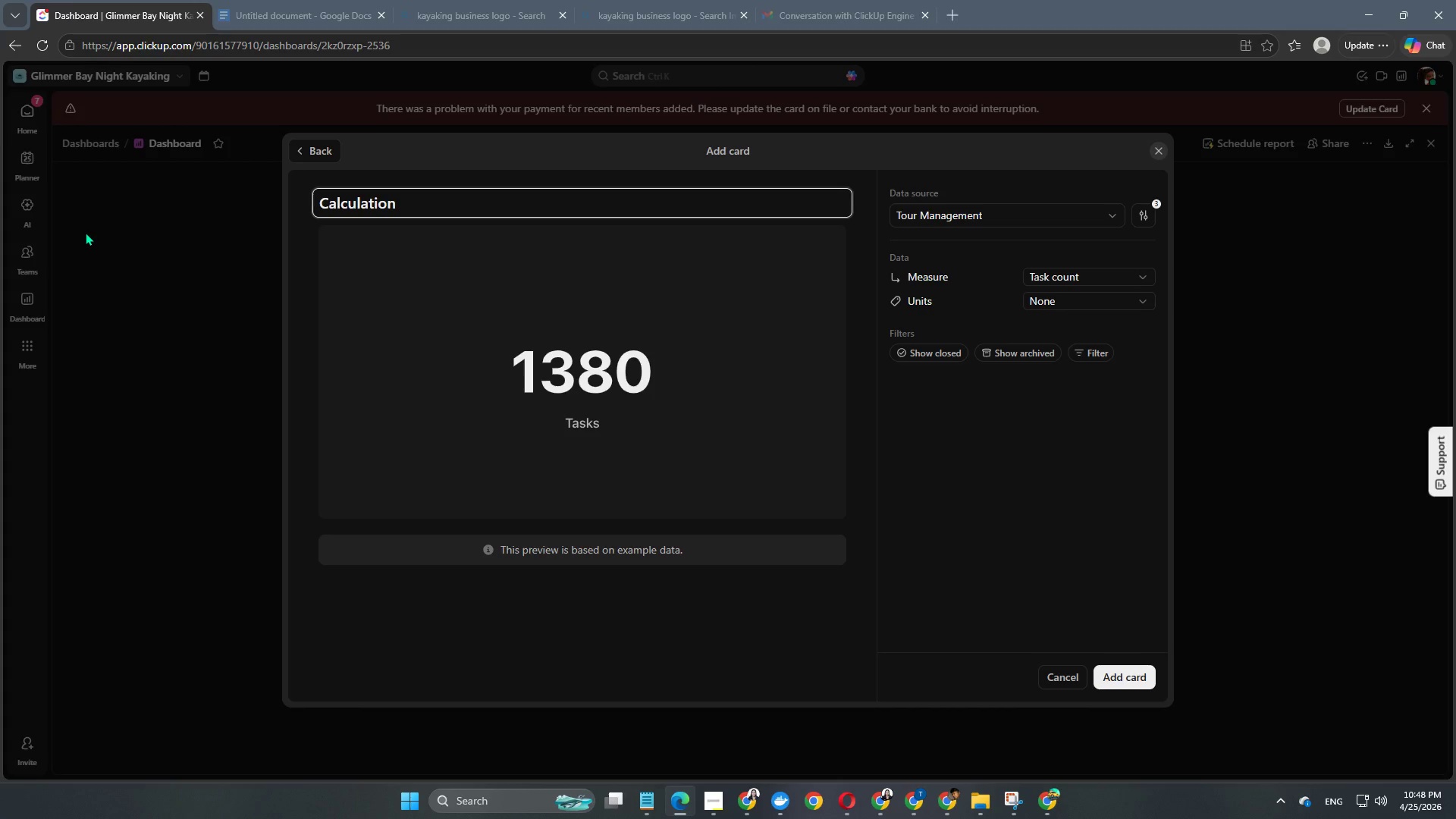 
left_click_drag(start_coordinate=[429, 204], to_coordinate=[261, 199])
 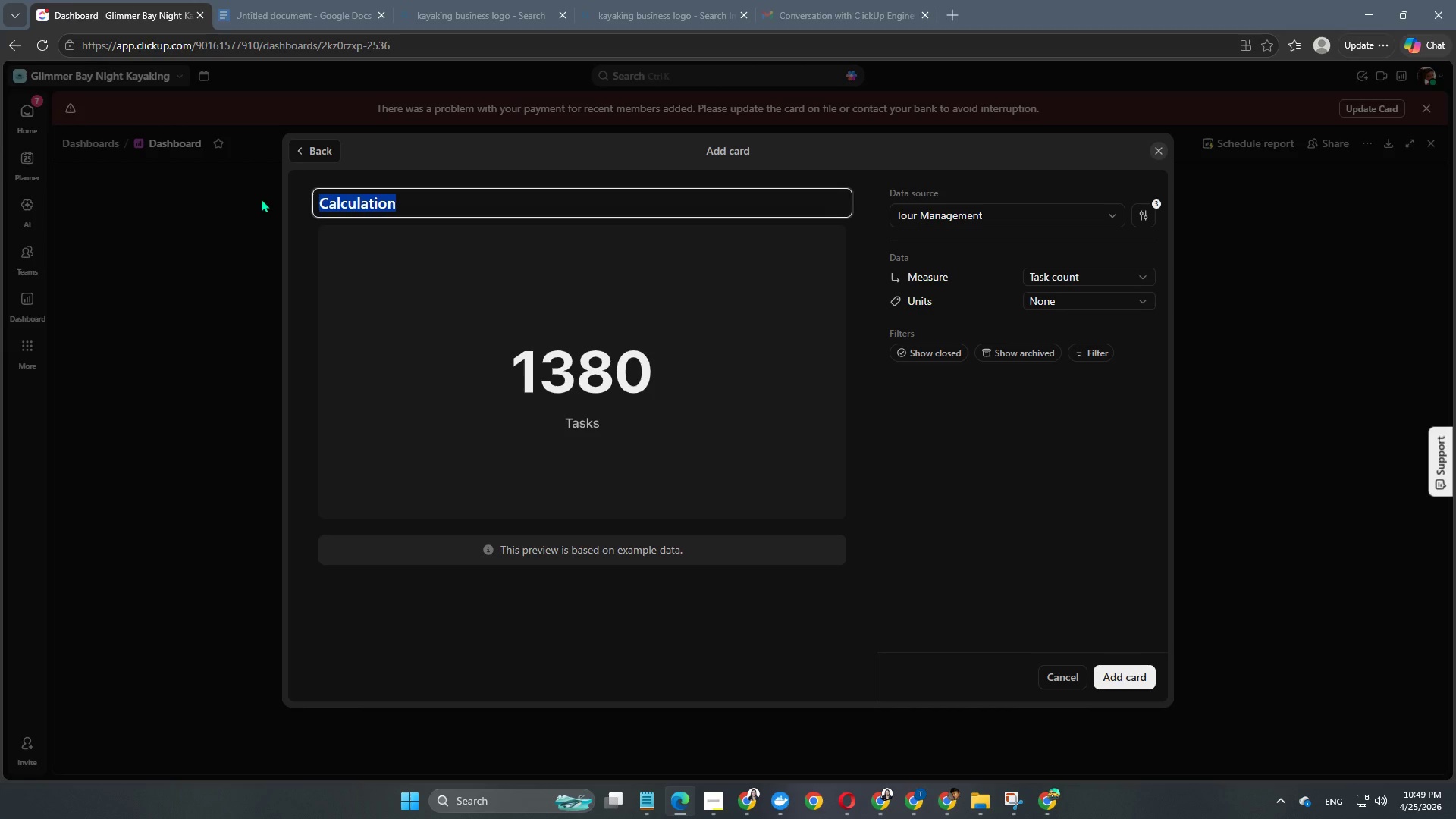 
key(Backspace)
 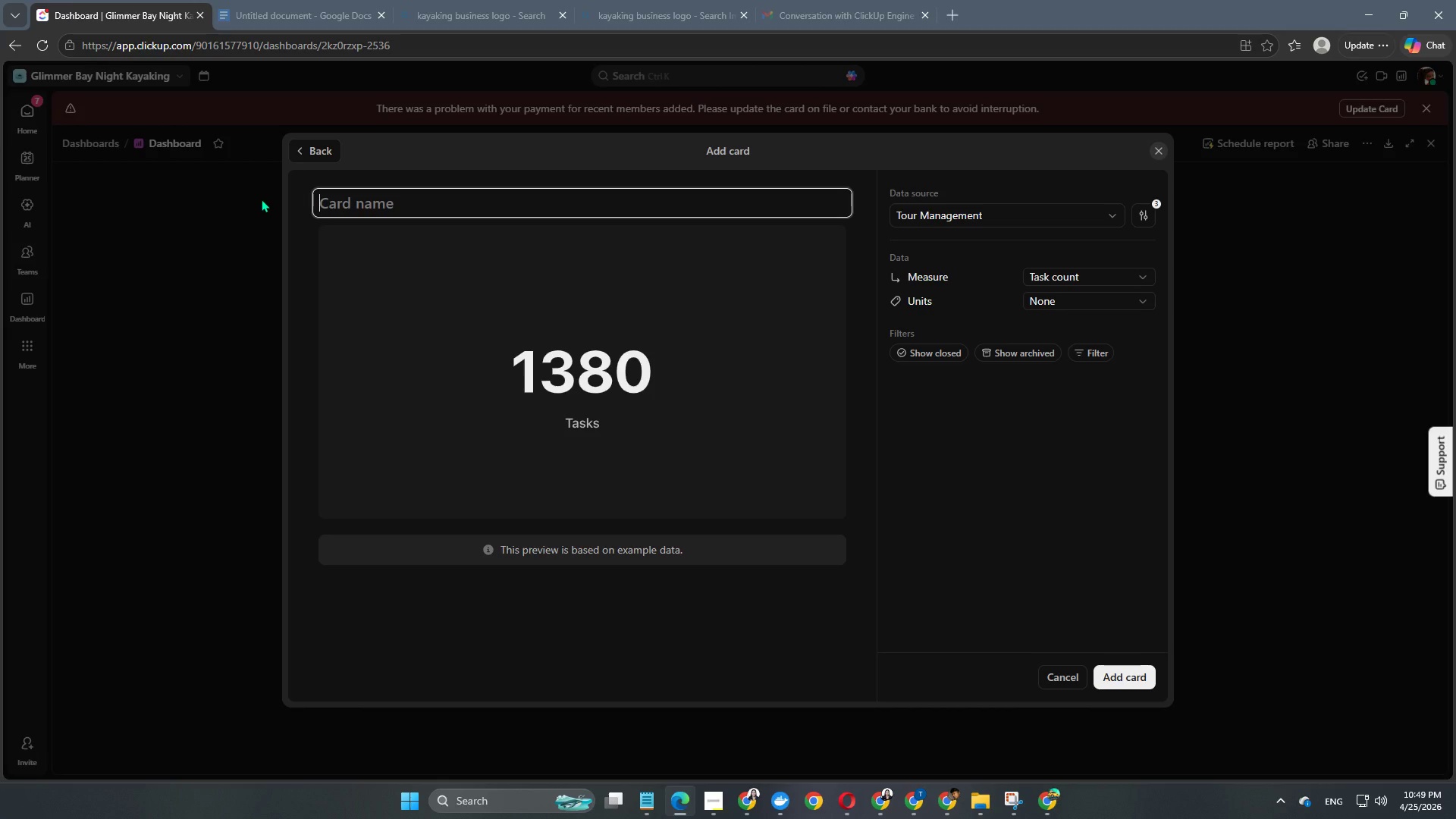 
wait(8.81)
 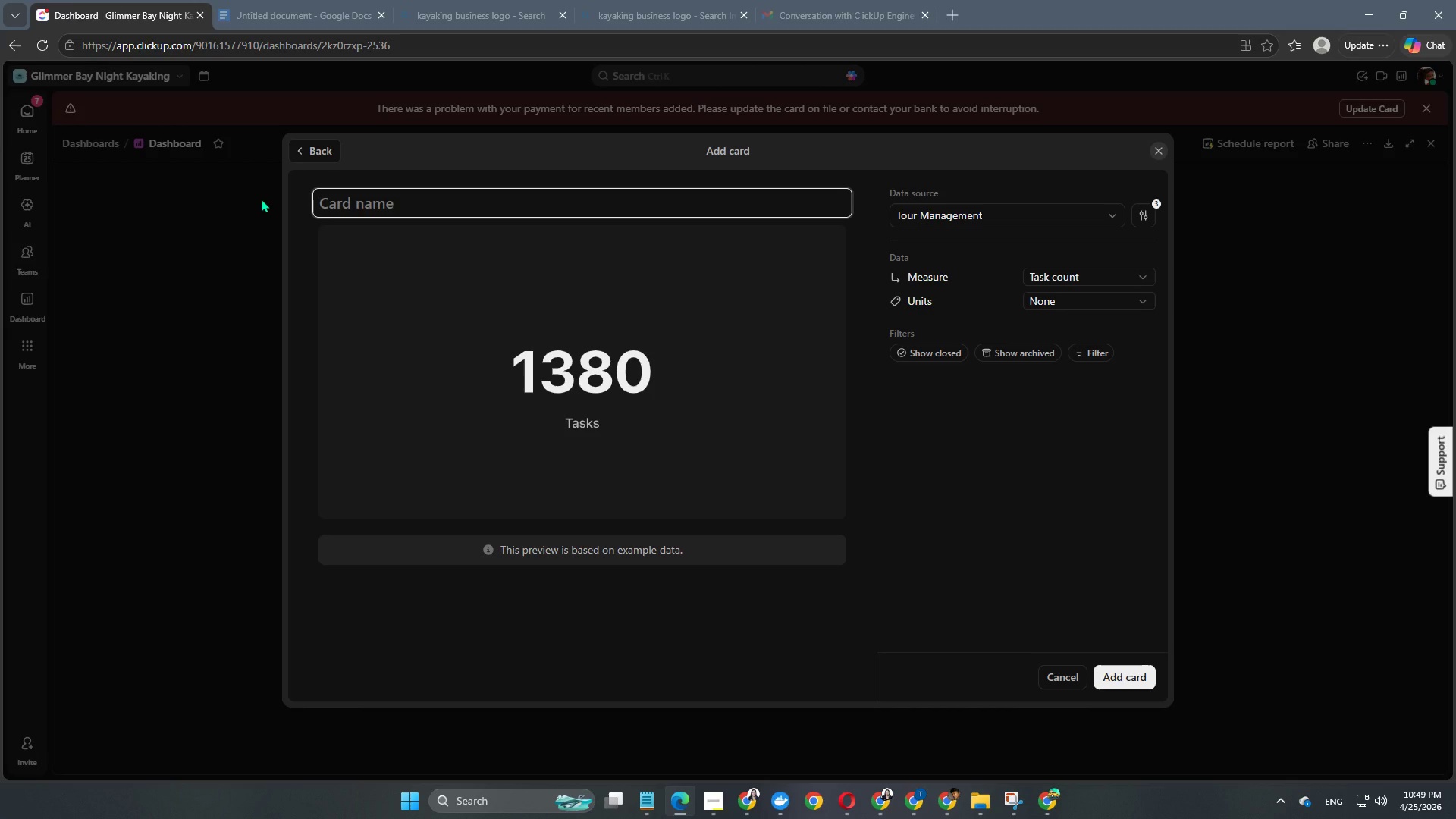 
type(Widget )
 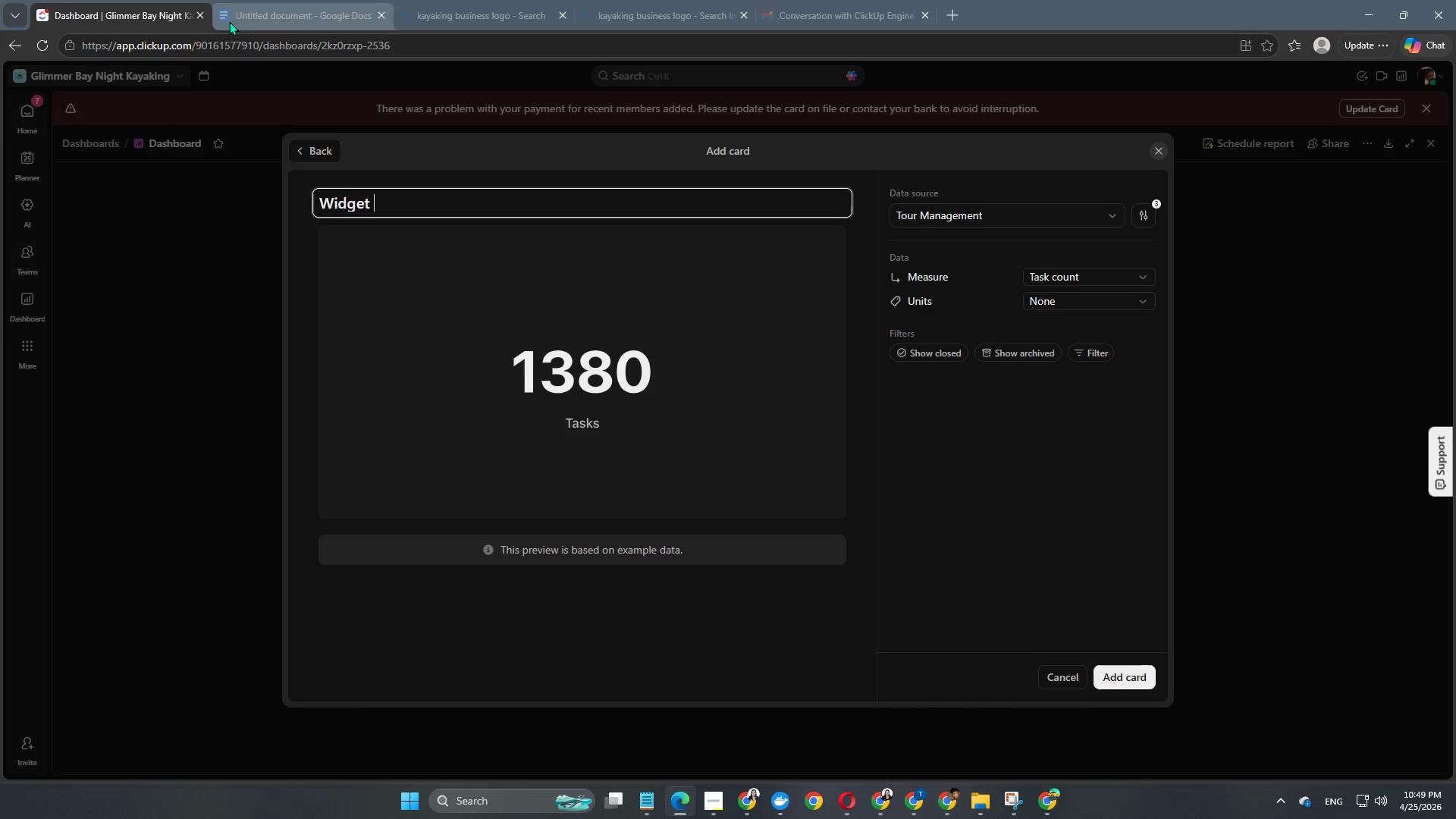 
wait(5.59)
 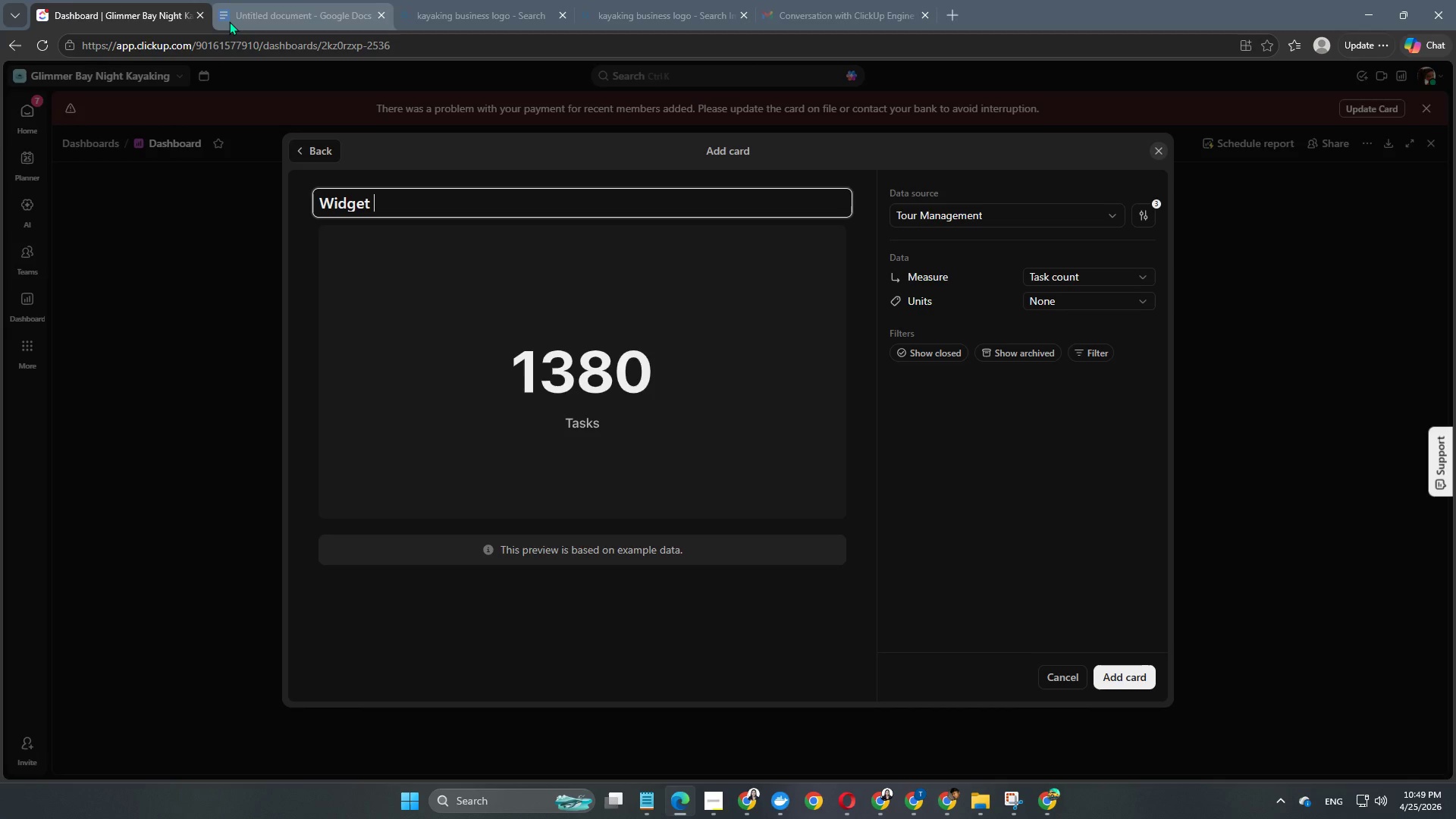 
key(Backspace)
 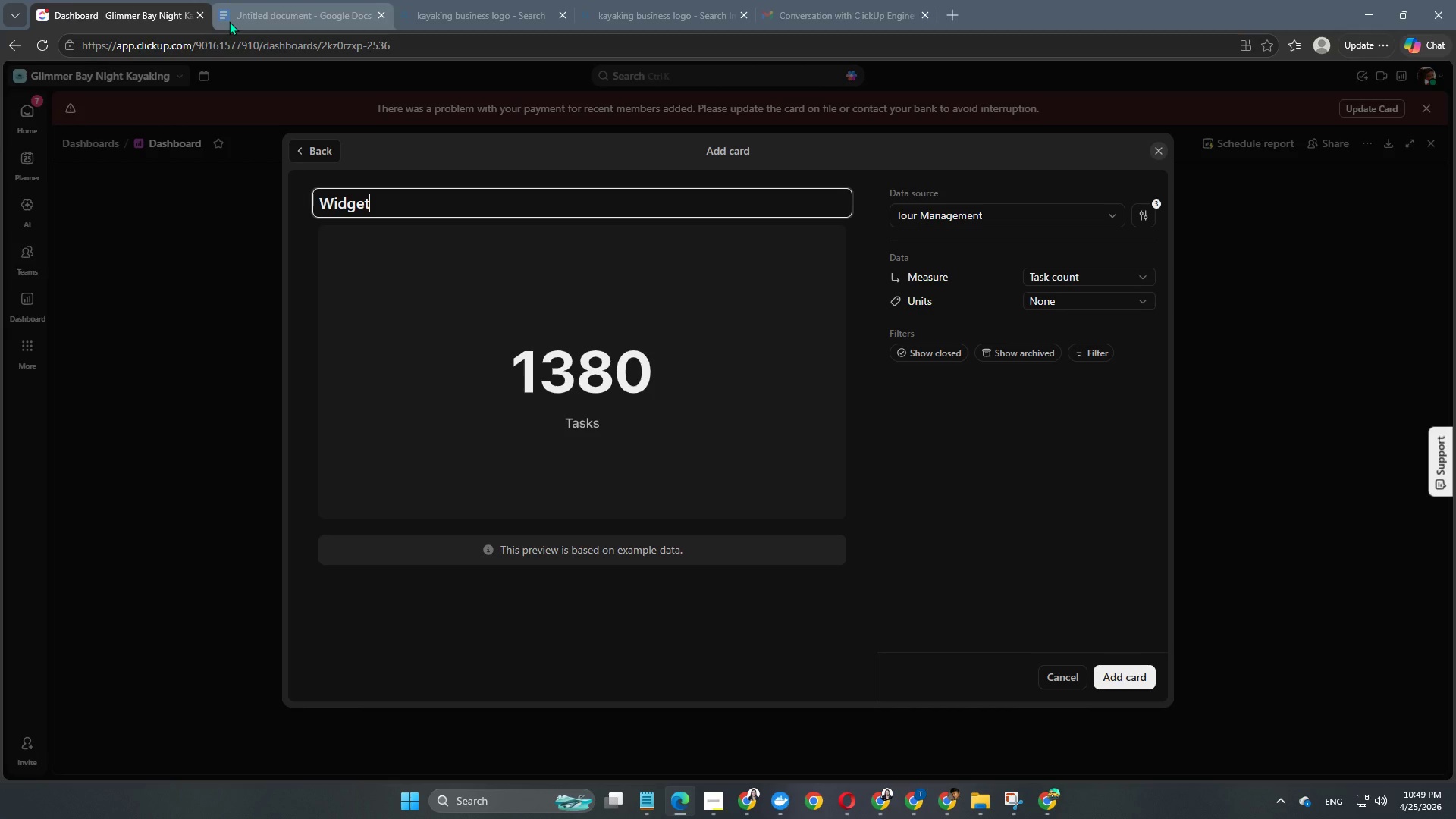 
key(Backspace)
 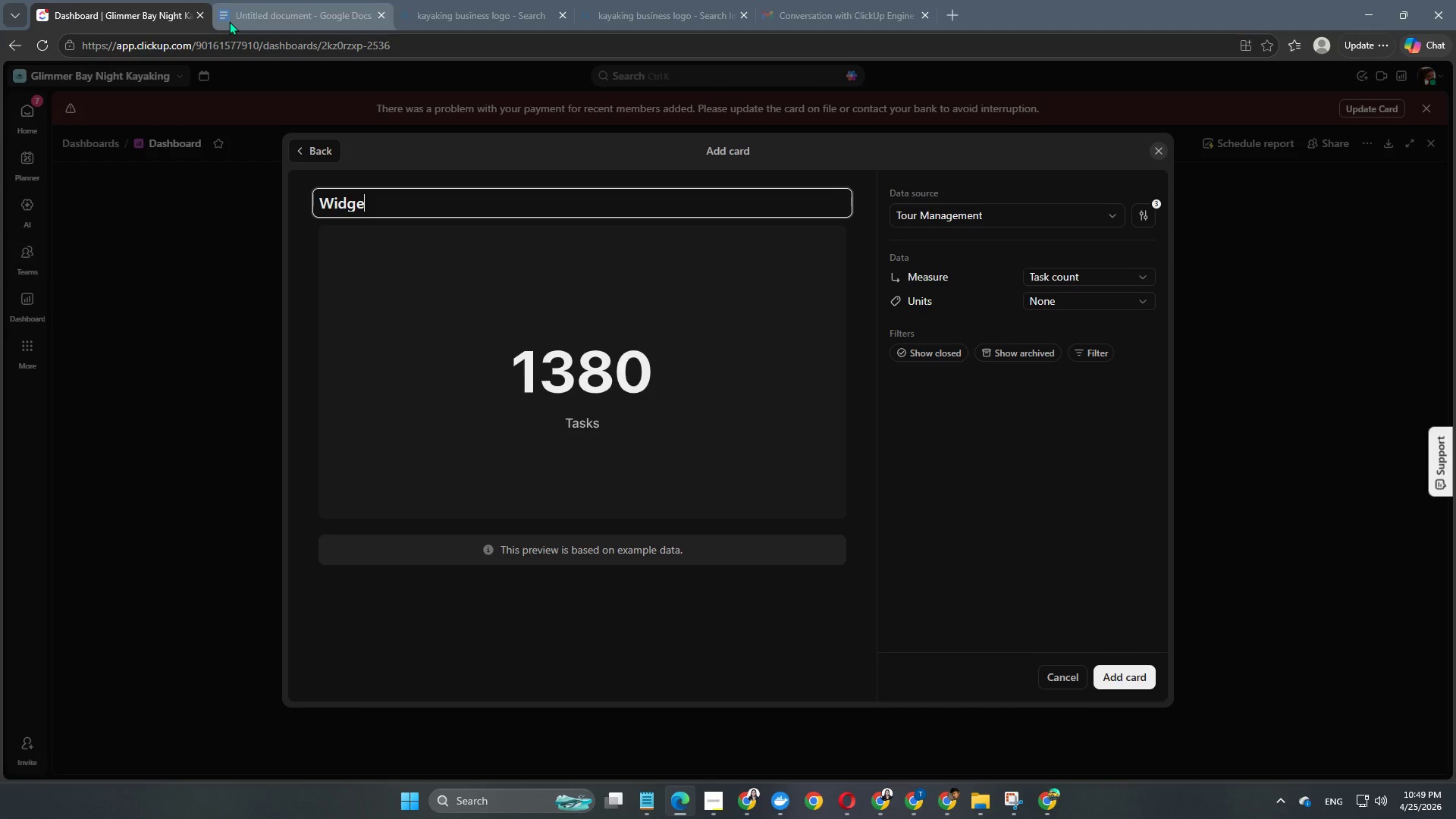 
key(Backspace)
 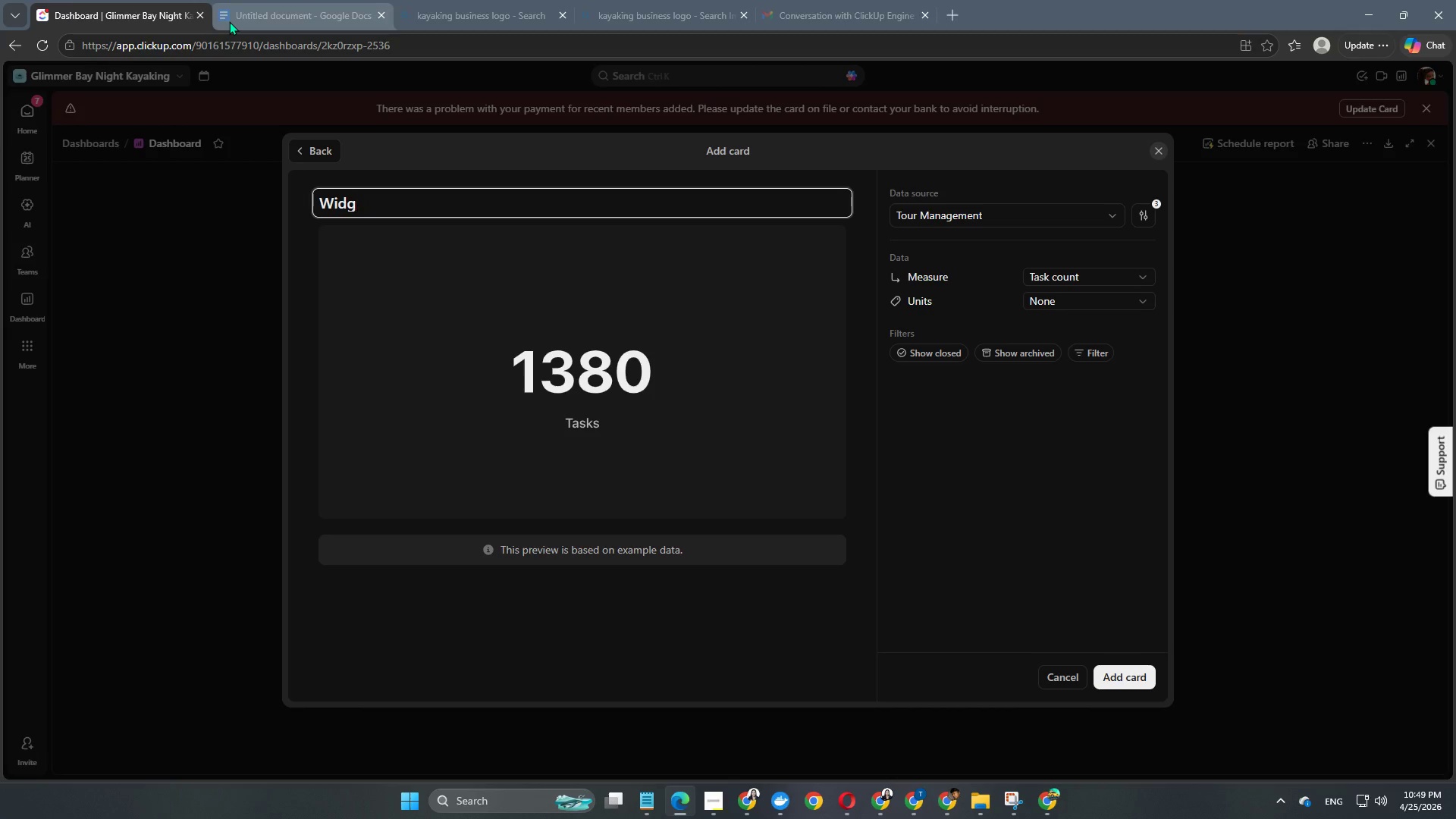 
key(Backspace)
 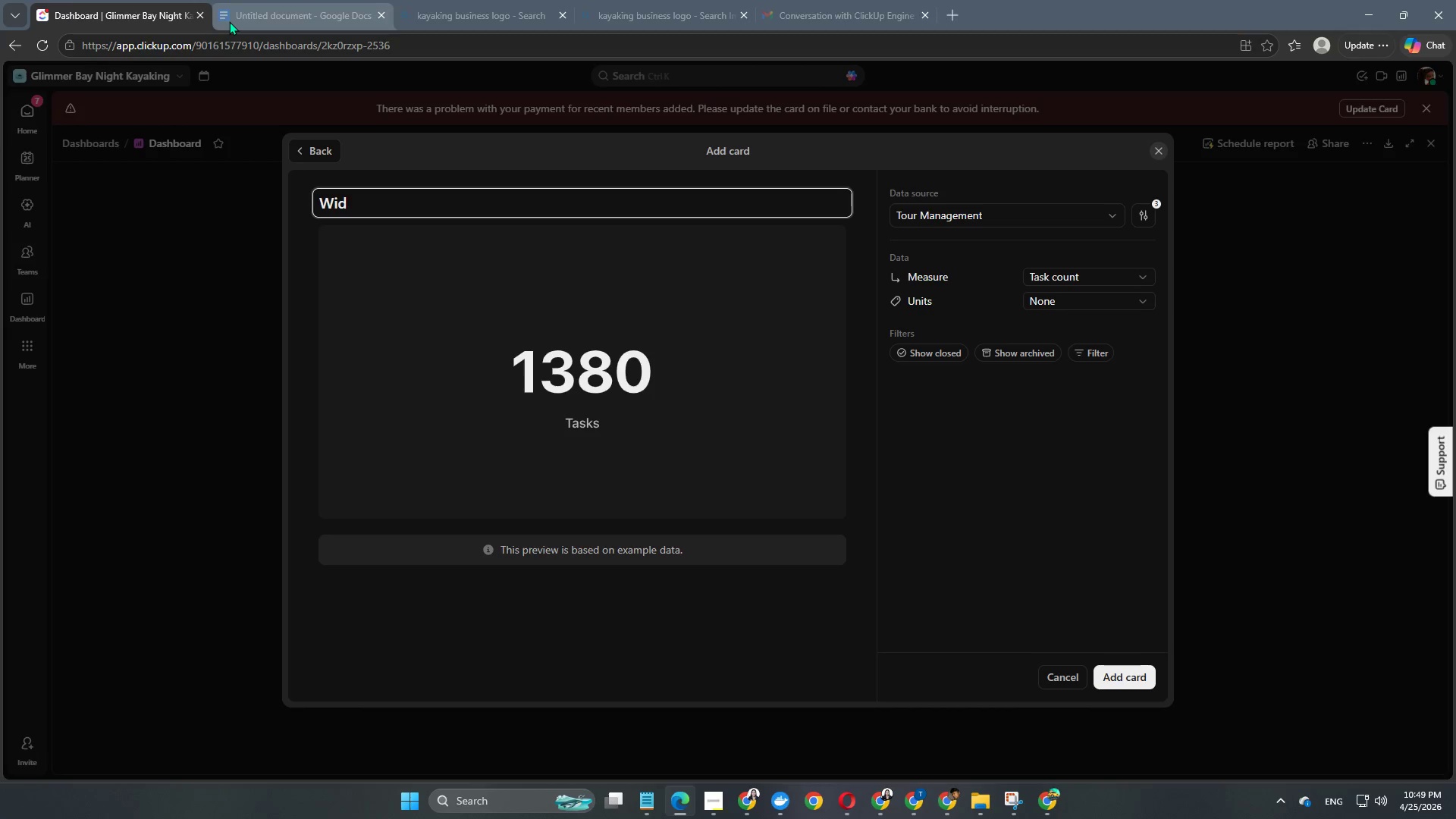 
key(Backspace)
 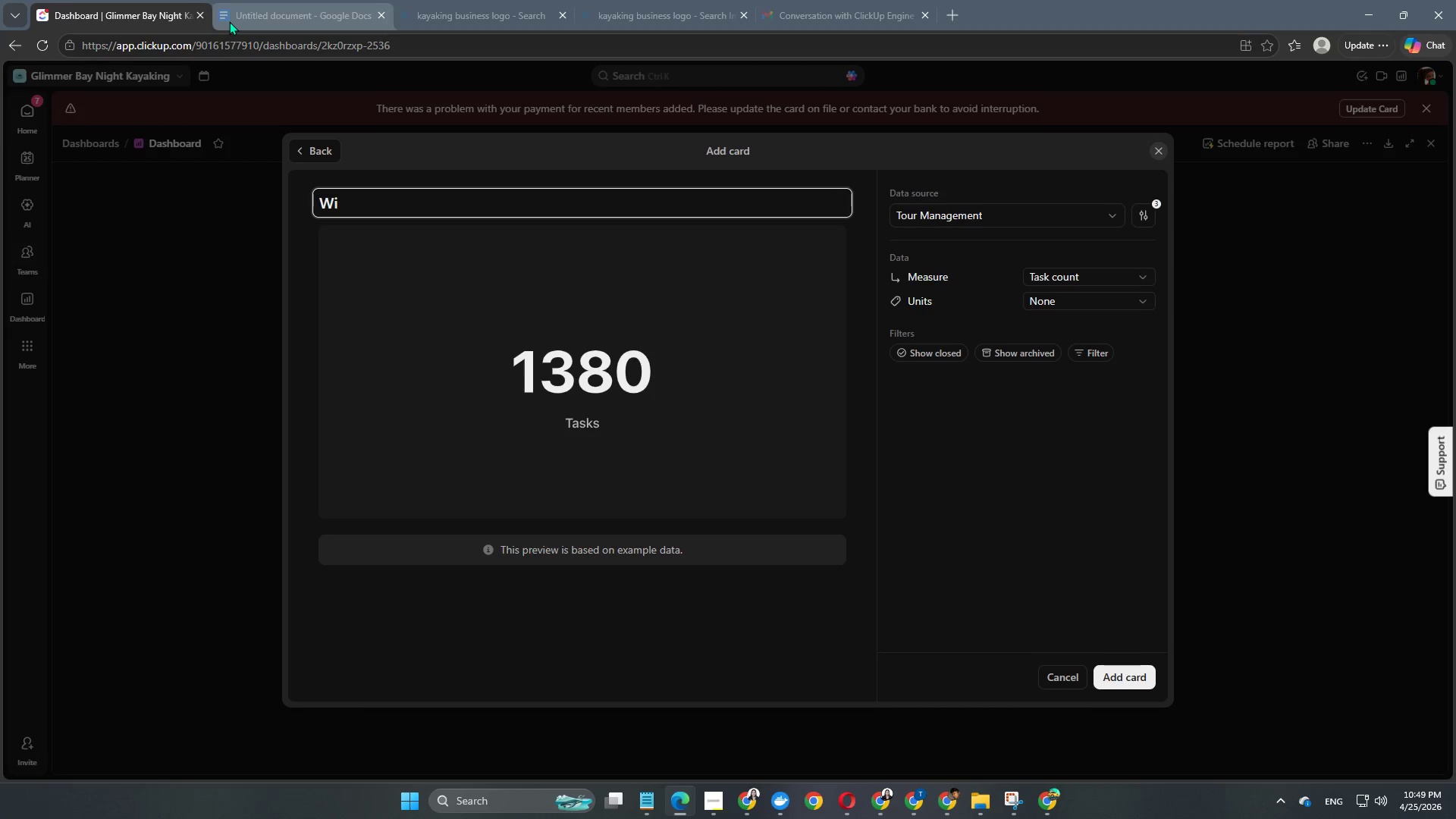 
key(Backspace)
 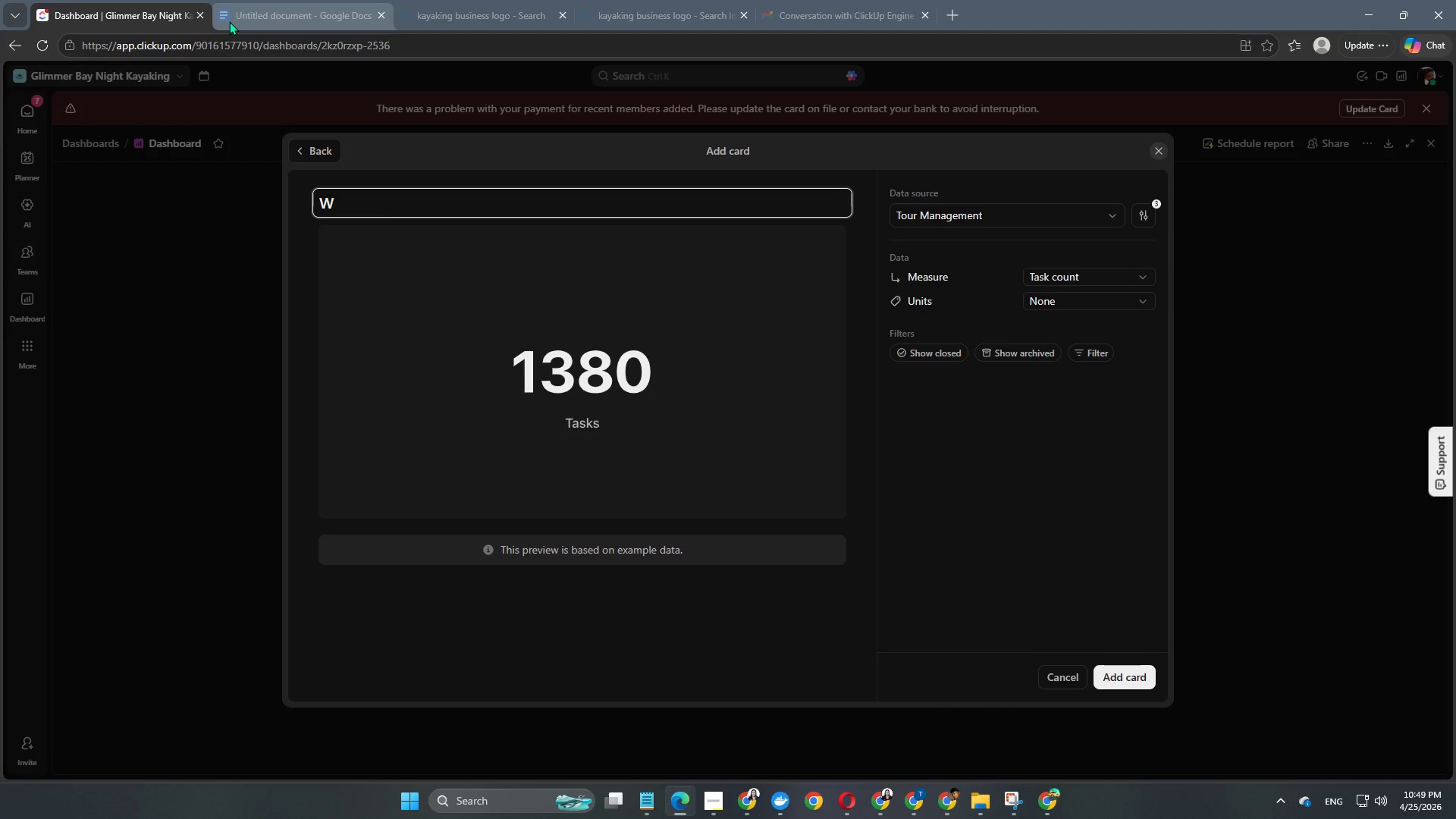 
key(Backspace)
 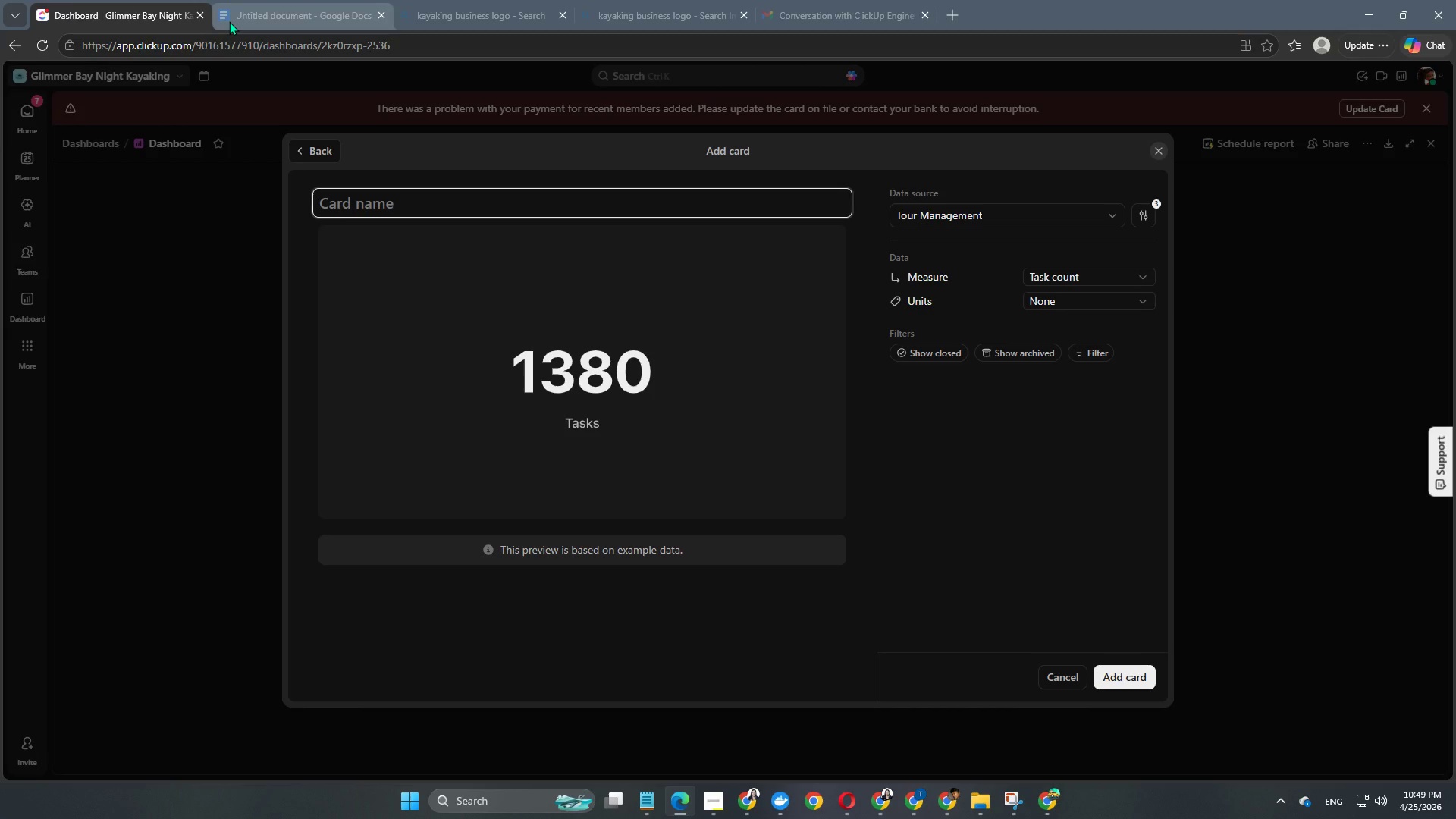 
wait(15.45)
 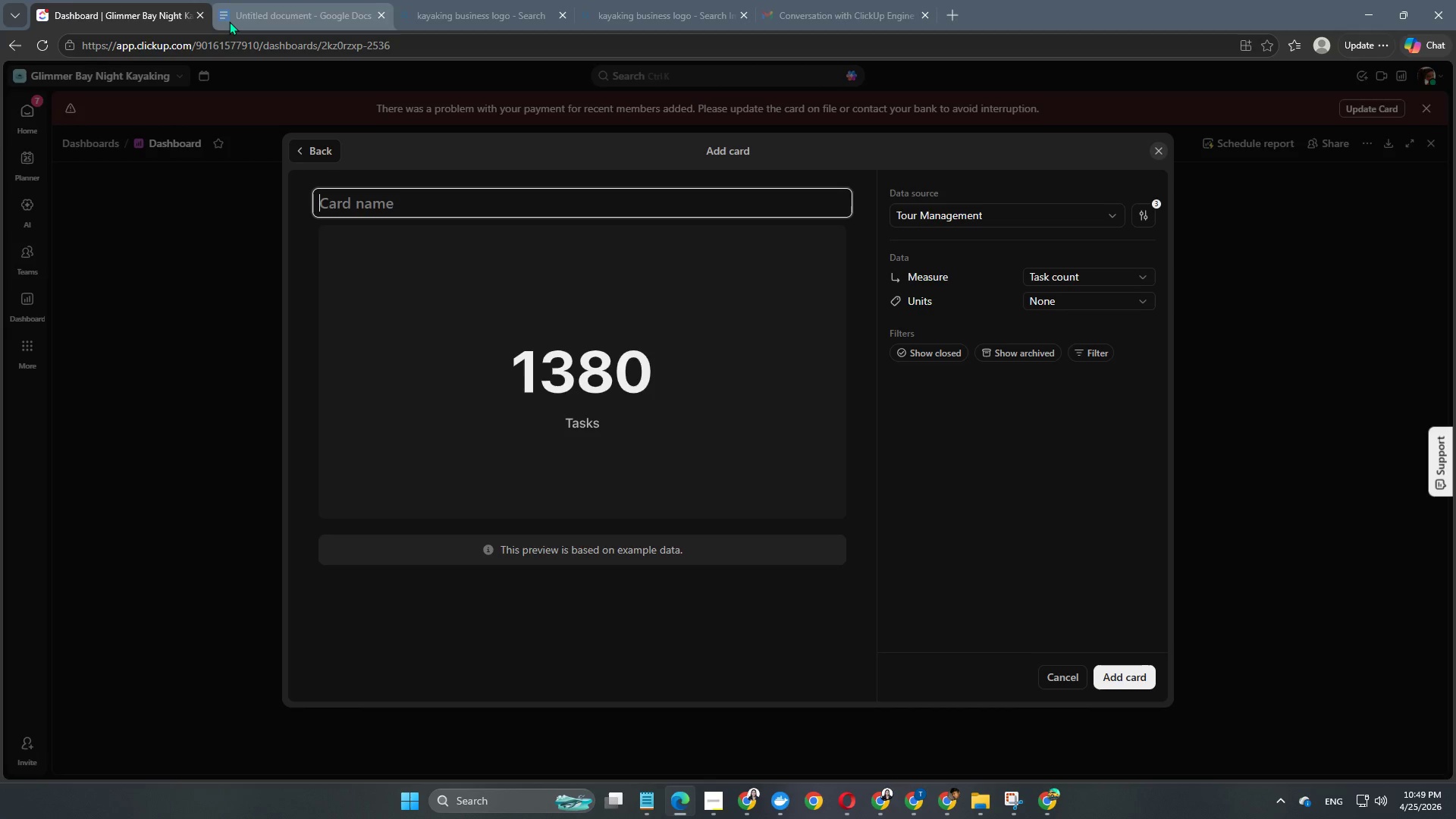 
type(Ave)
 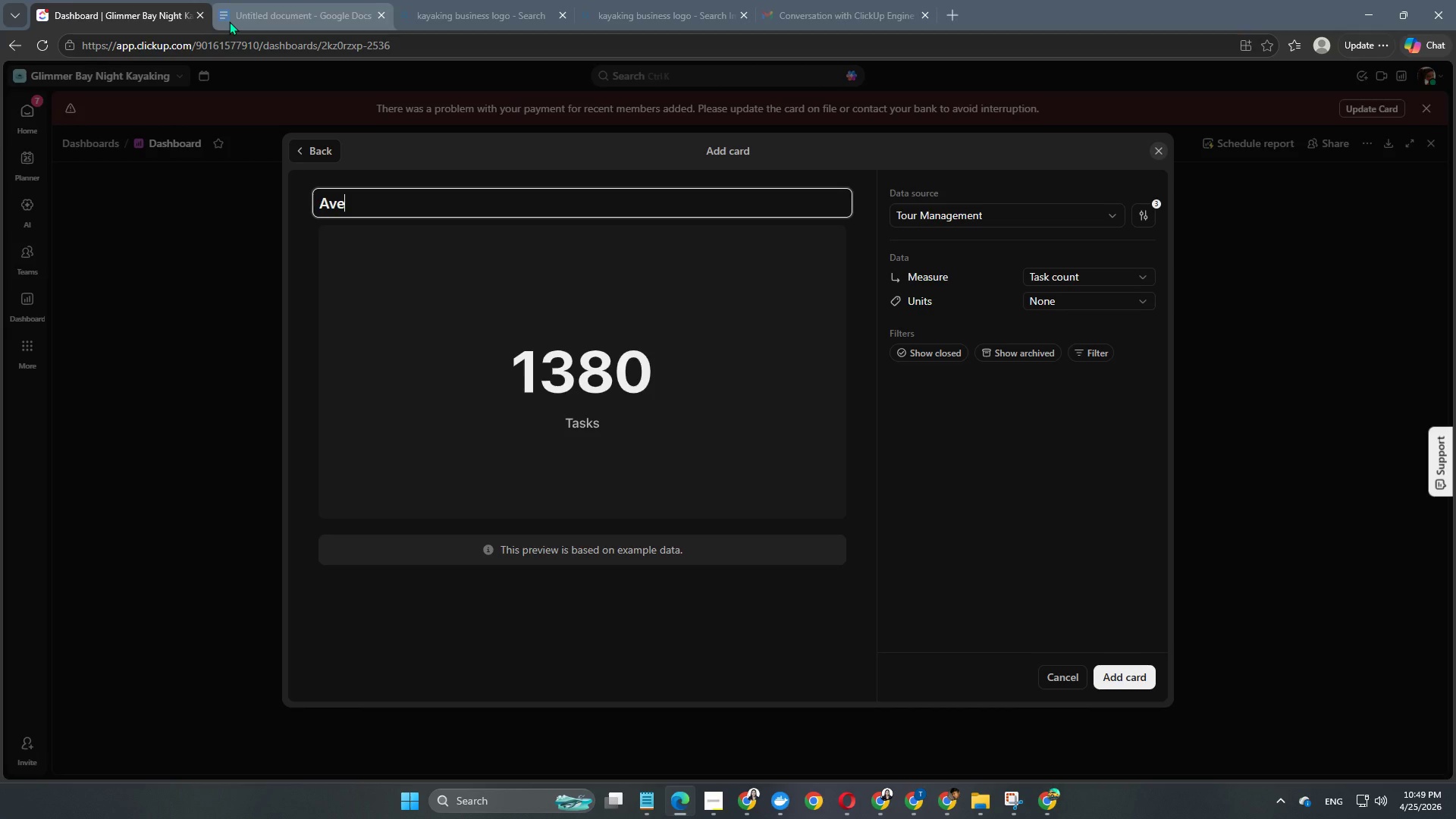 
wait(10.64)
 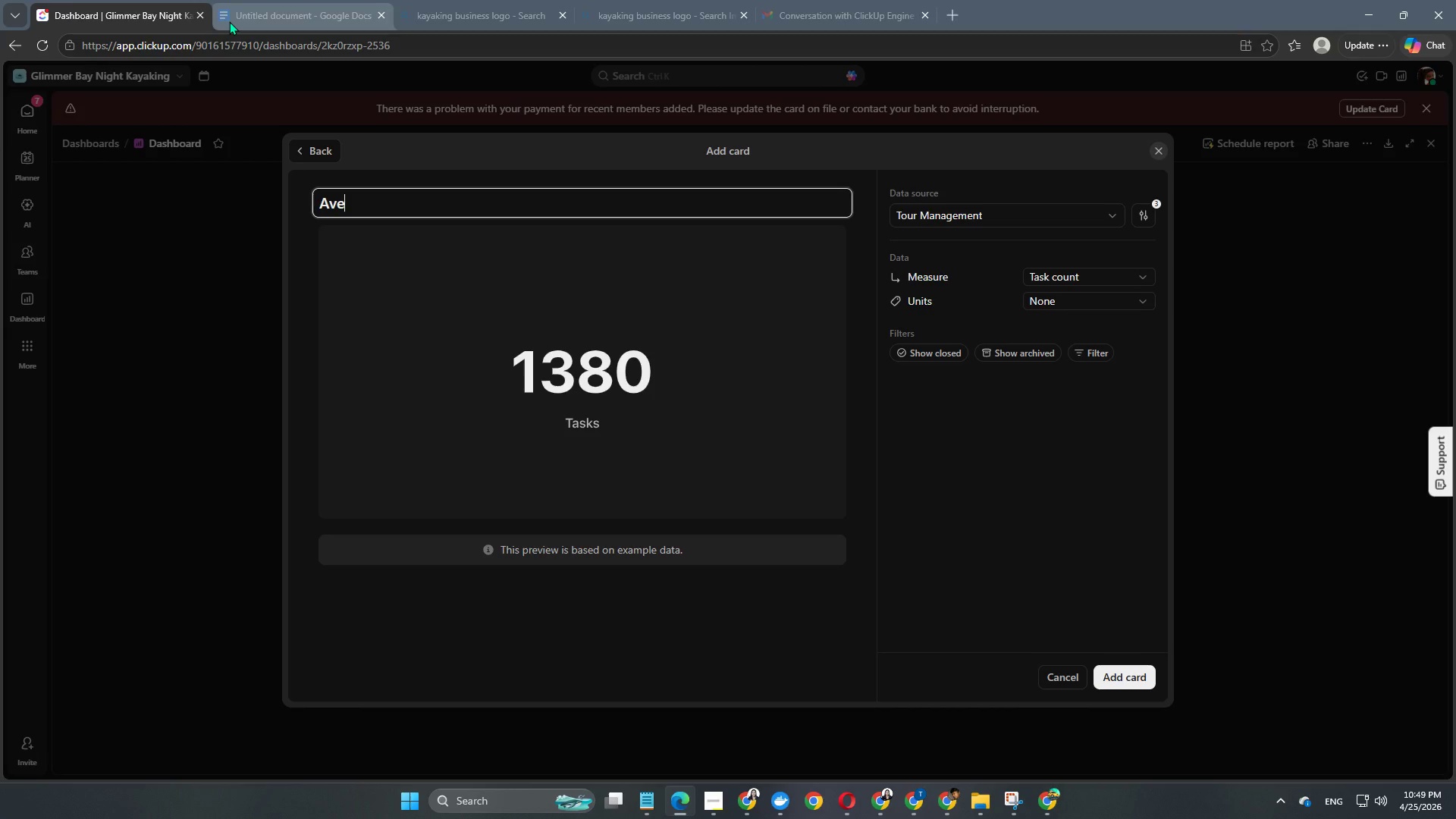 
type(rage Return Delay)
key(NumpadEnter)
 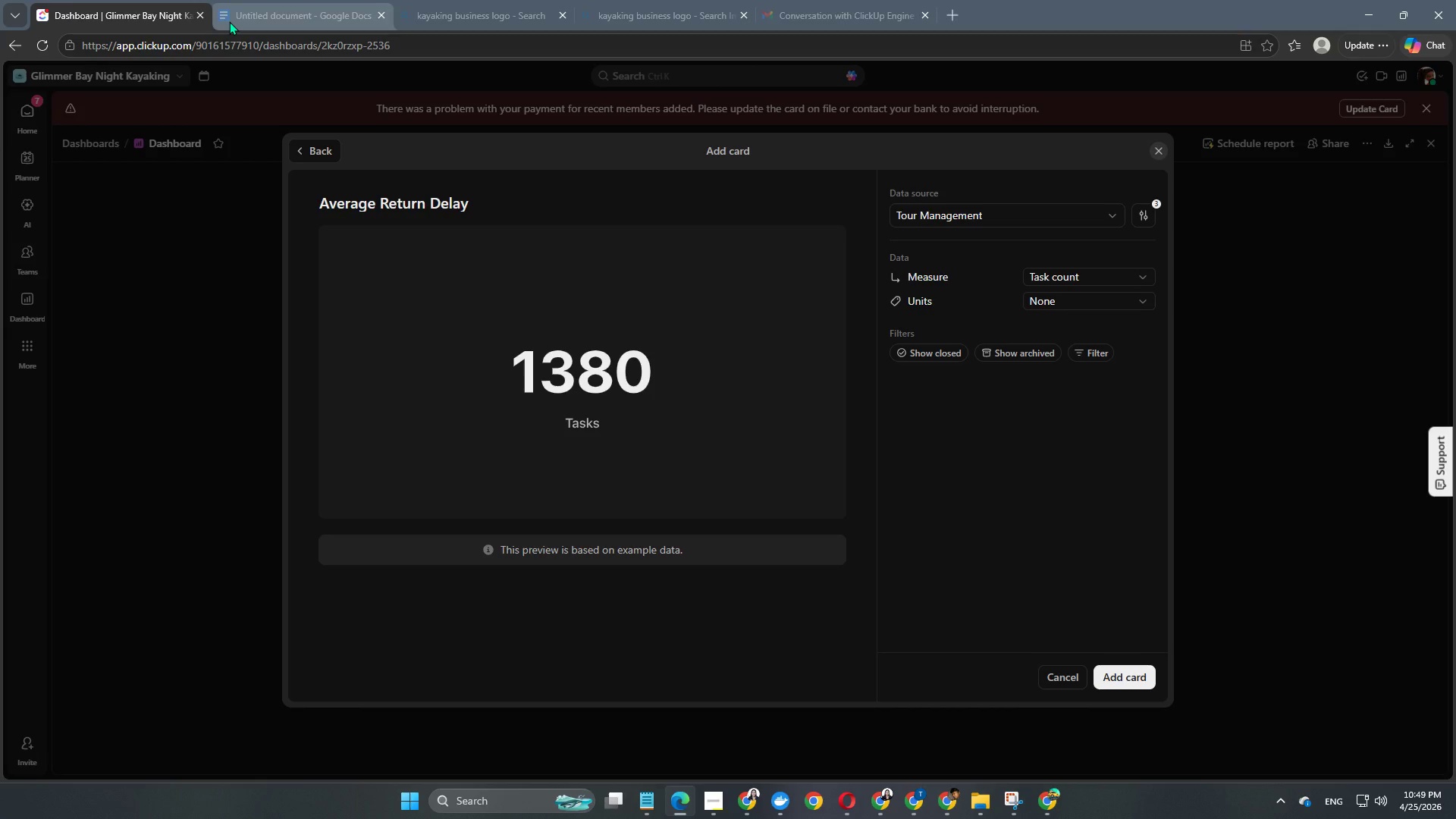 
wait(12.2)
 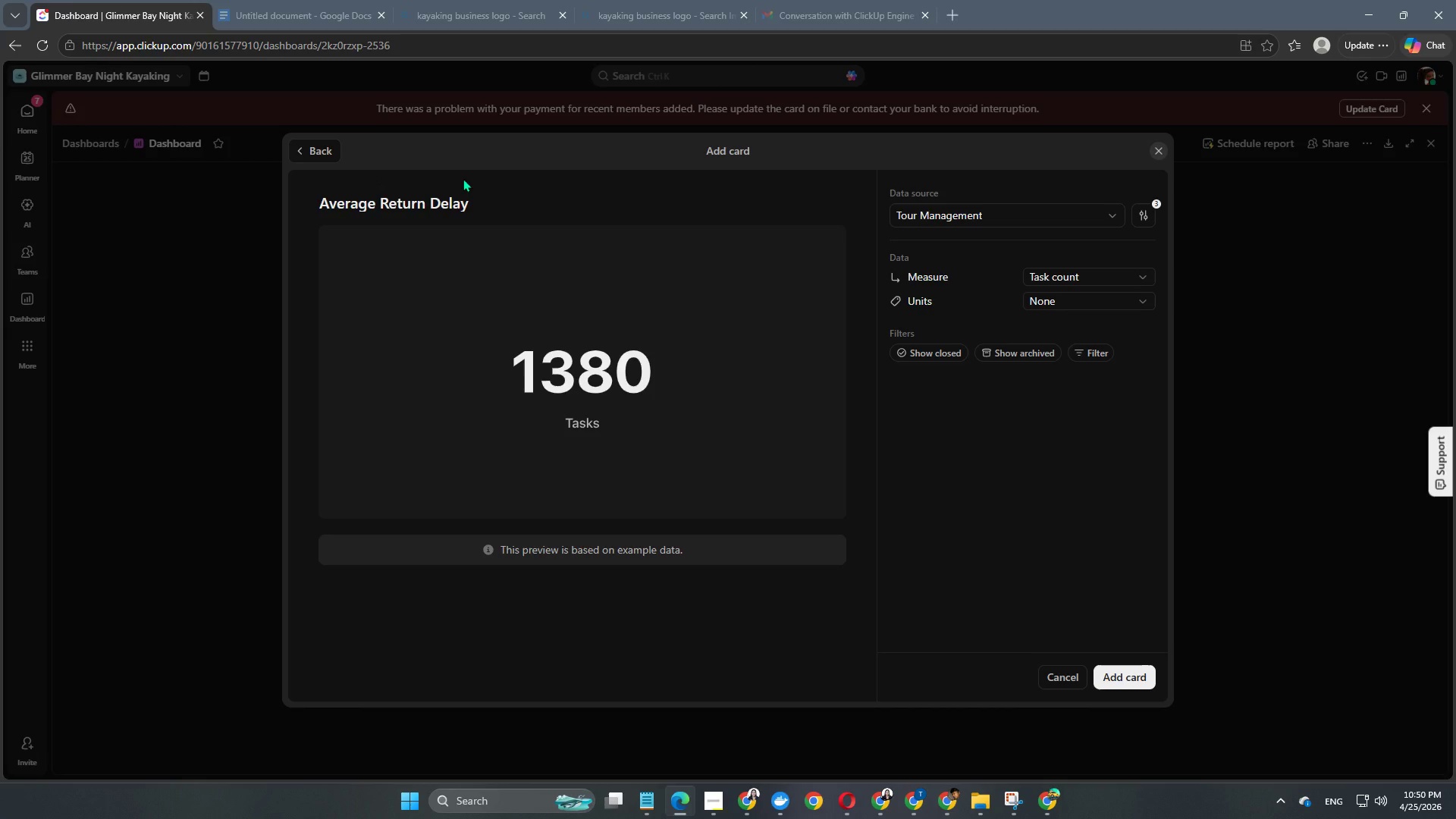 
left_click([1081, 272])
 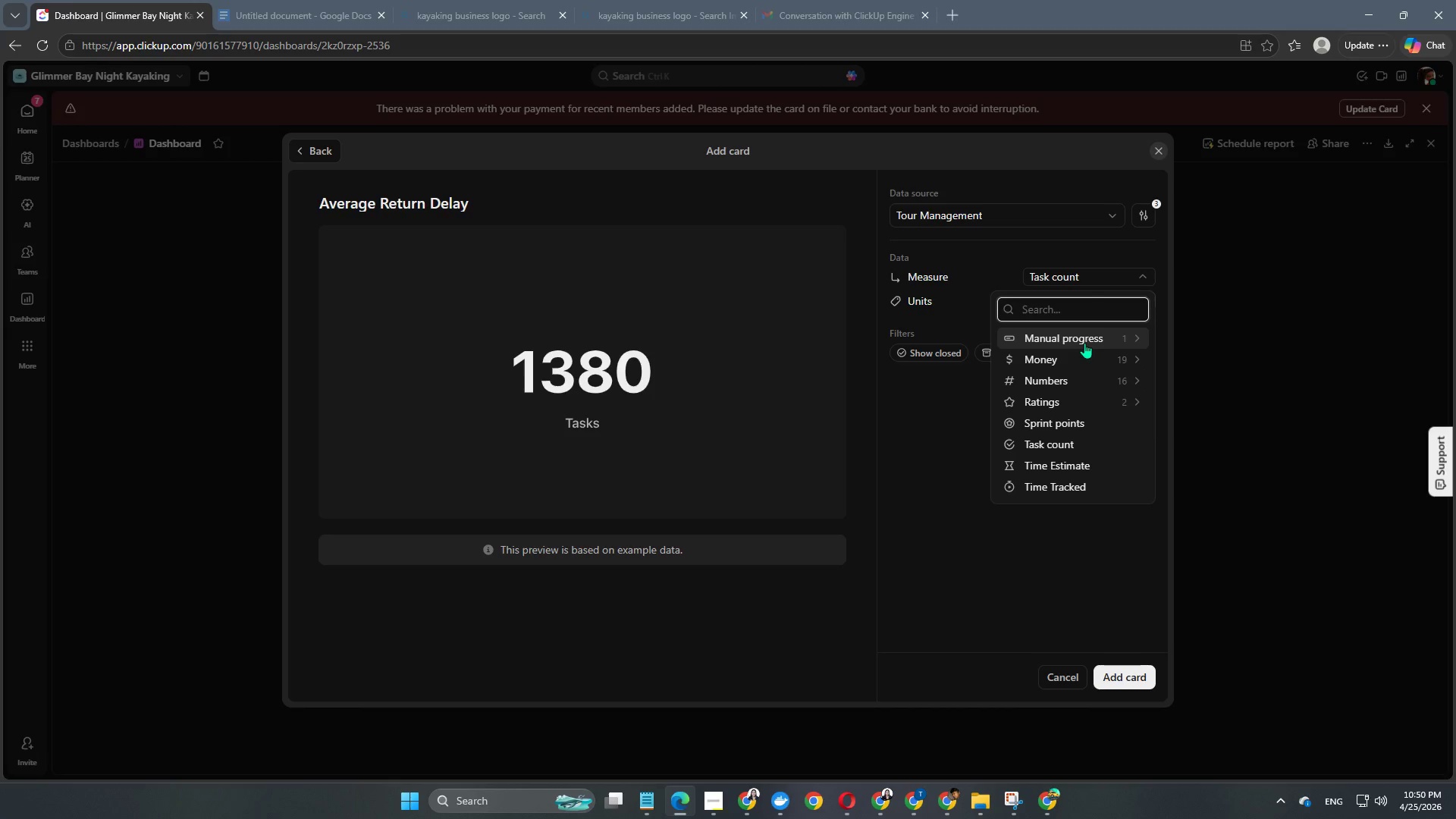 
wait(7.28)
 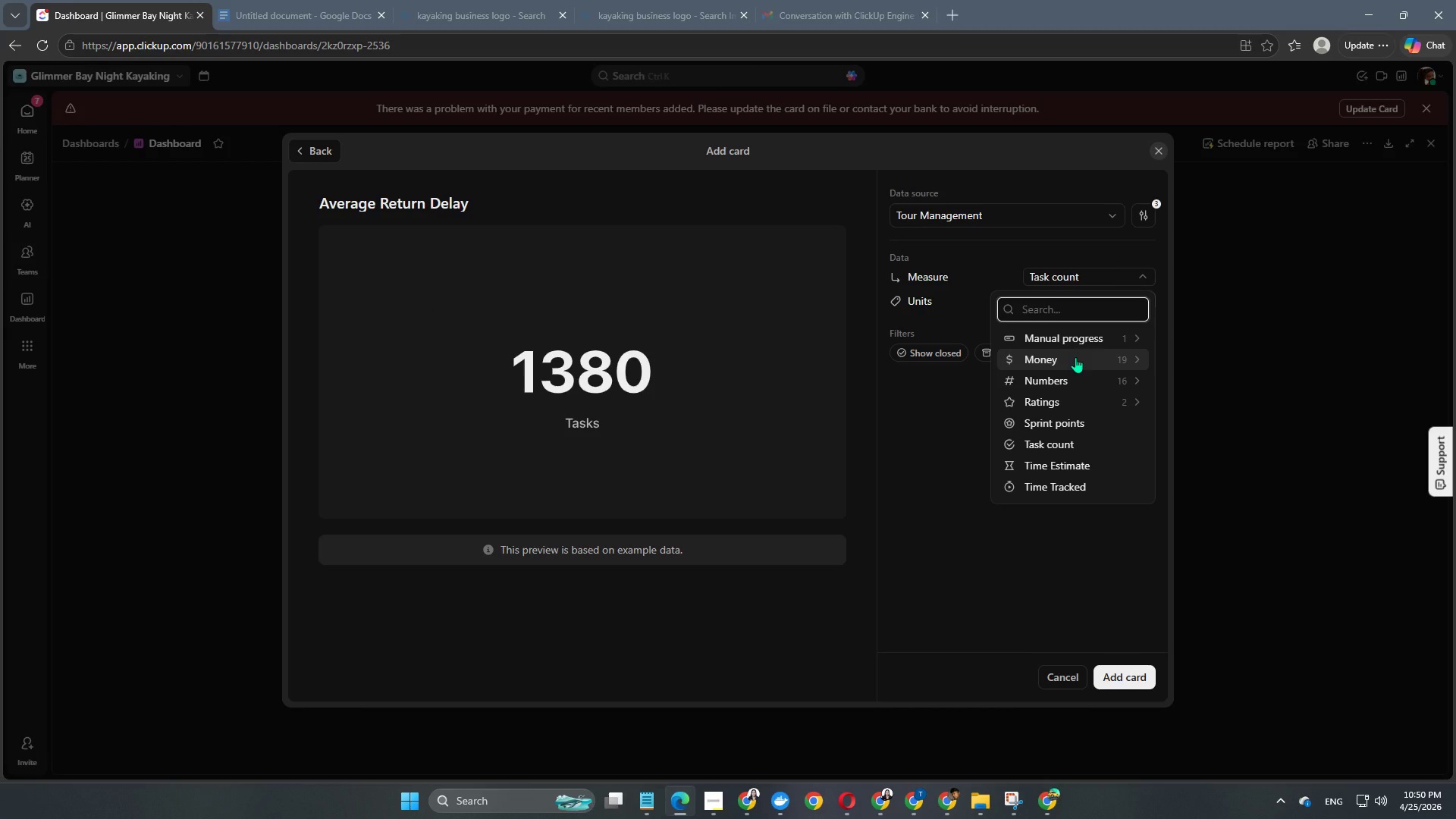 
left_click([940, 398])
 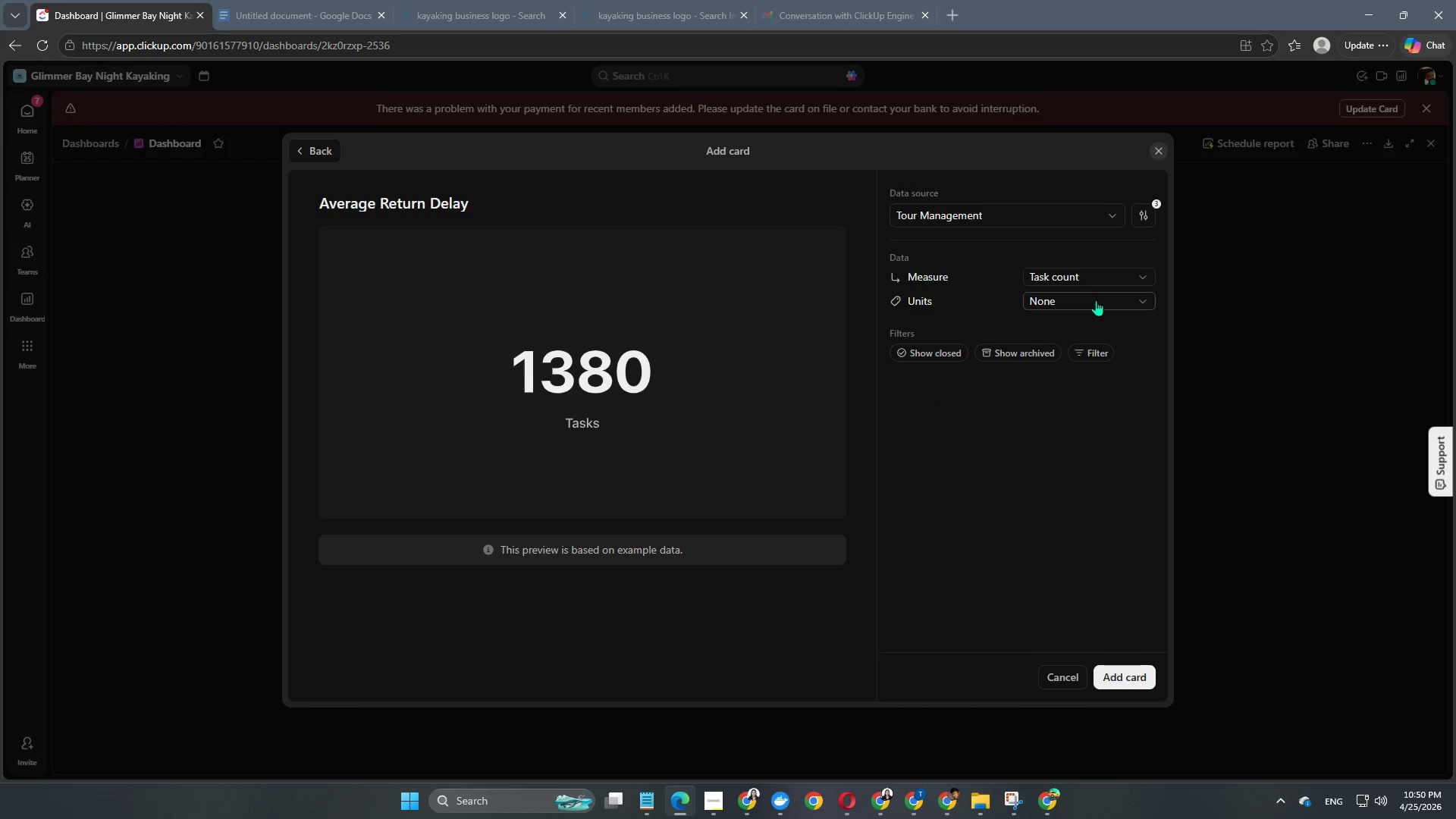 
left_click([1090, 350])
 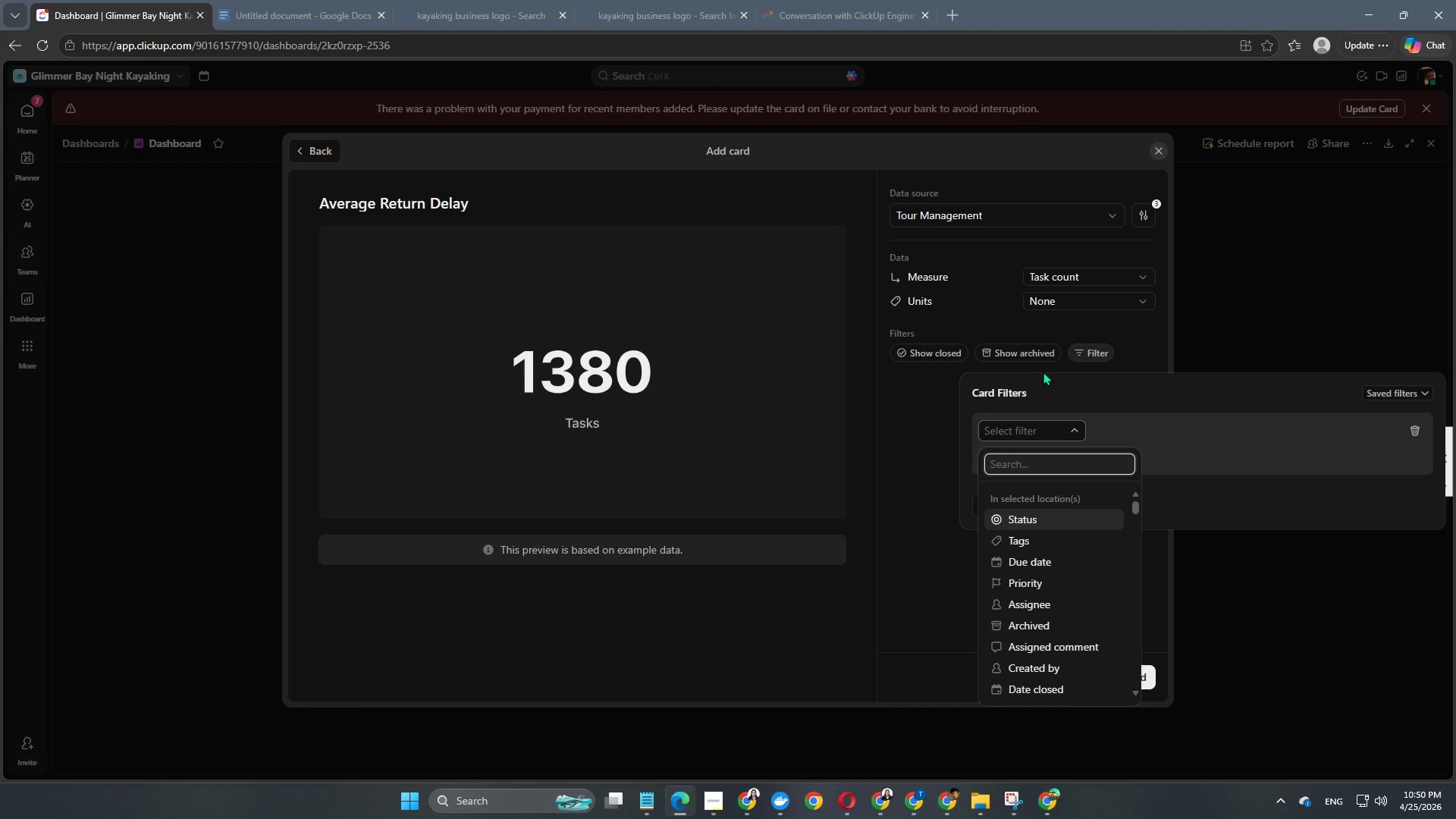 
wait(6.77)
 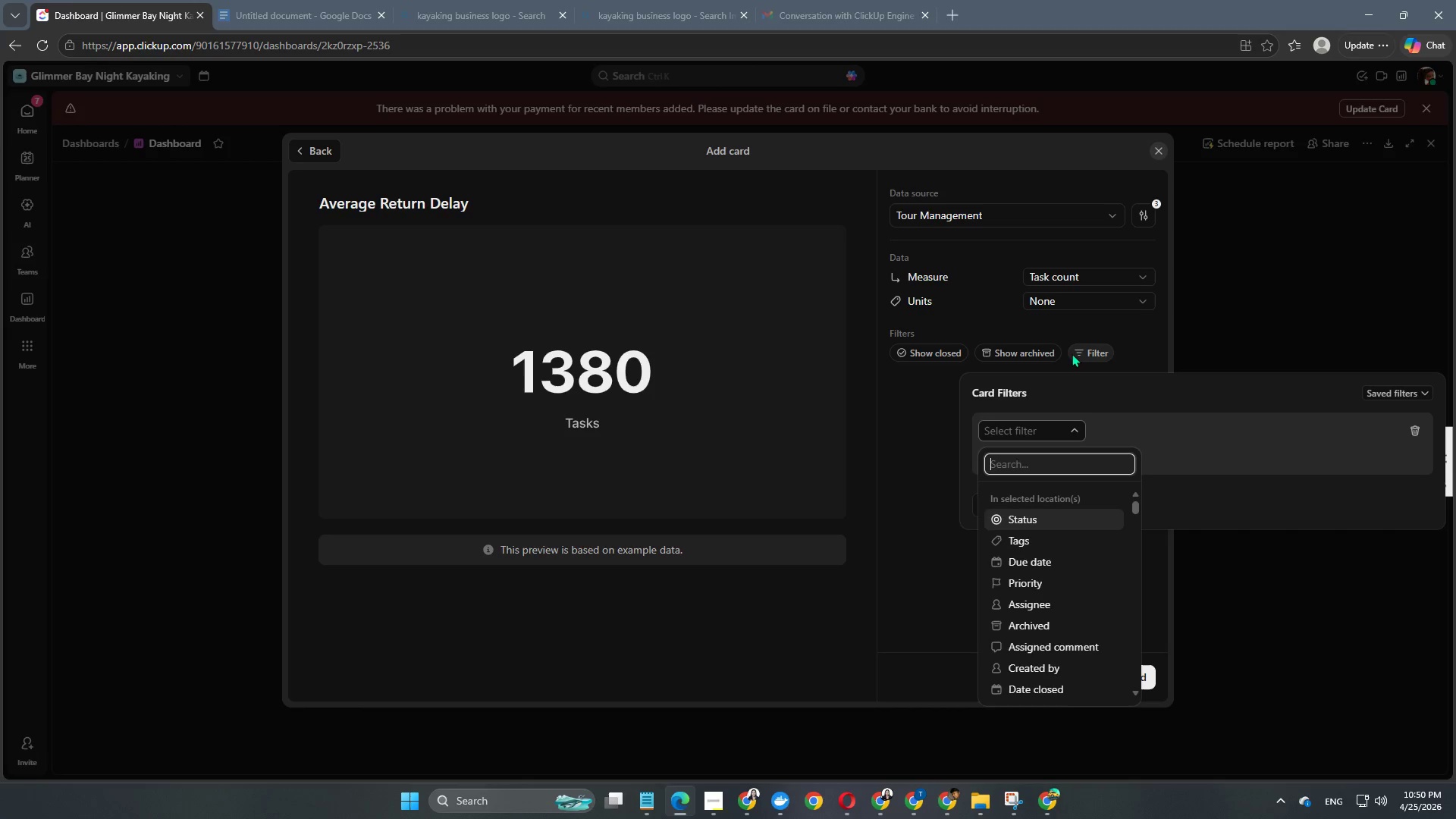 
scroll: coordinate [1075, 594], scroll_direction: down, amount: 7.0
 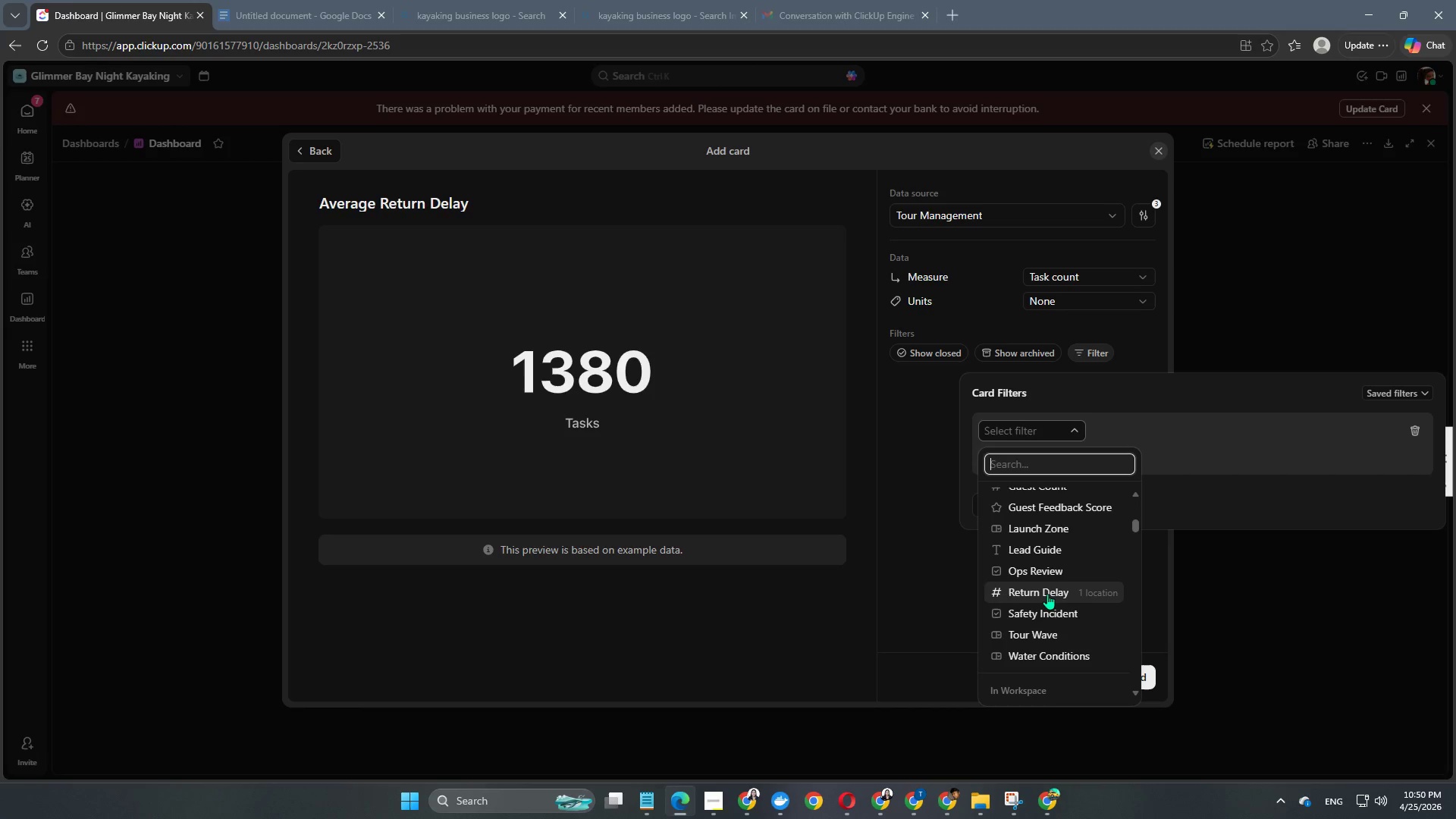 
wait(6.73)
 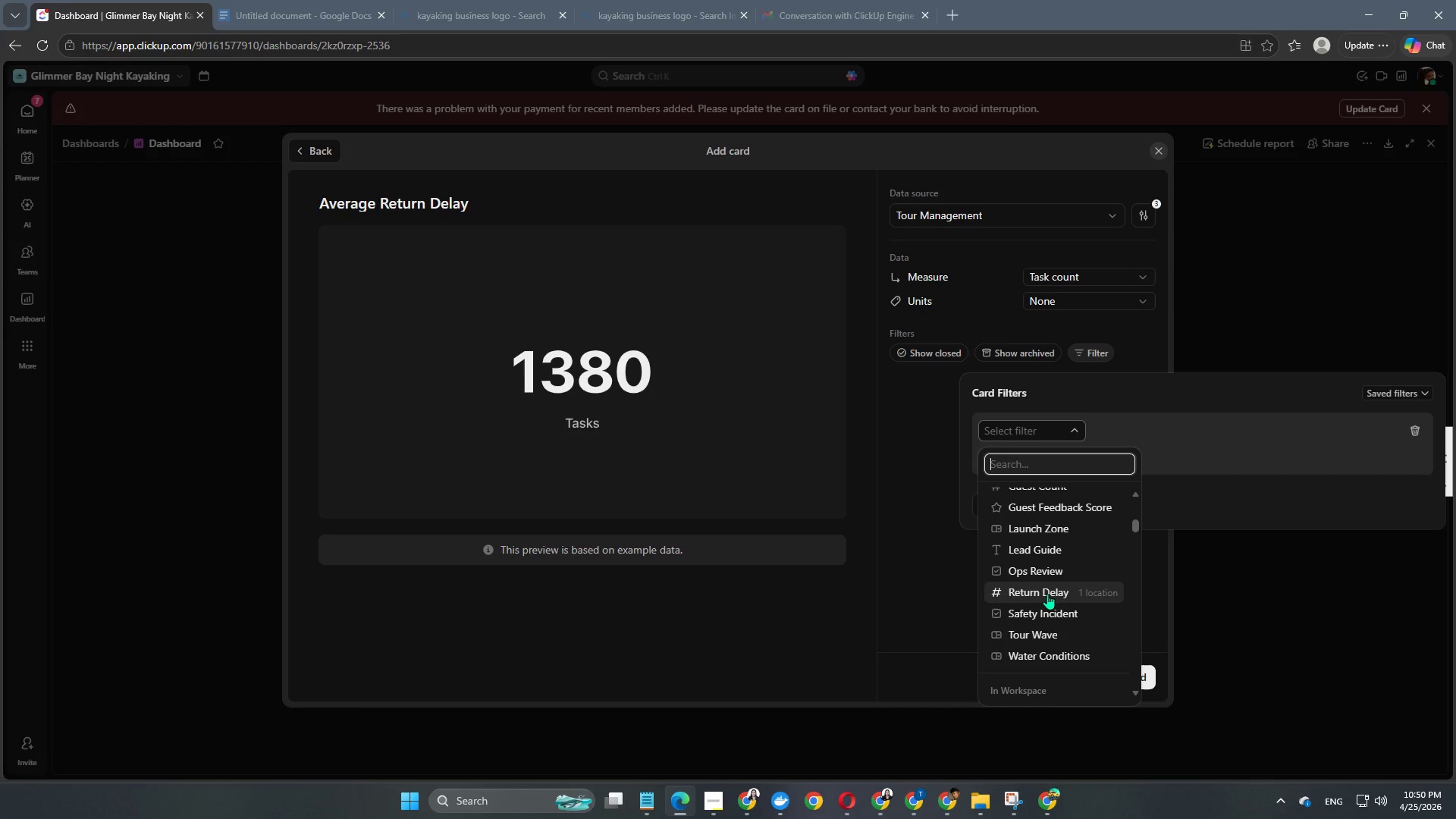 
left_click([1047, 594])
 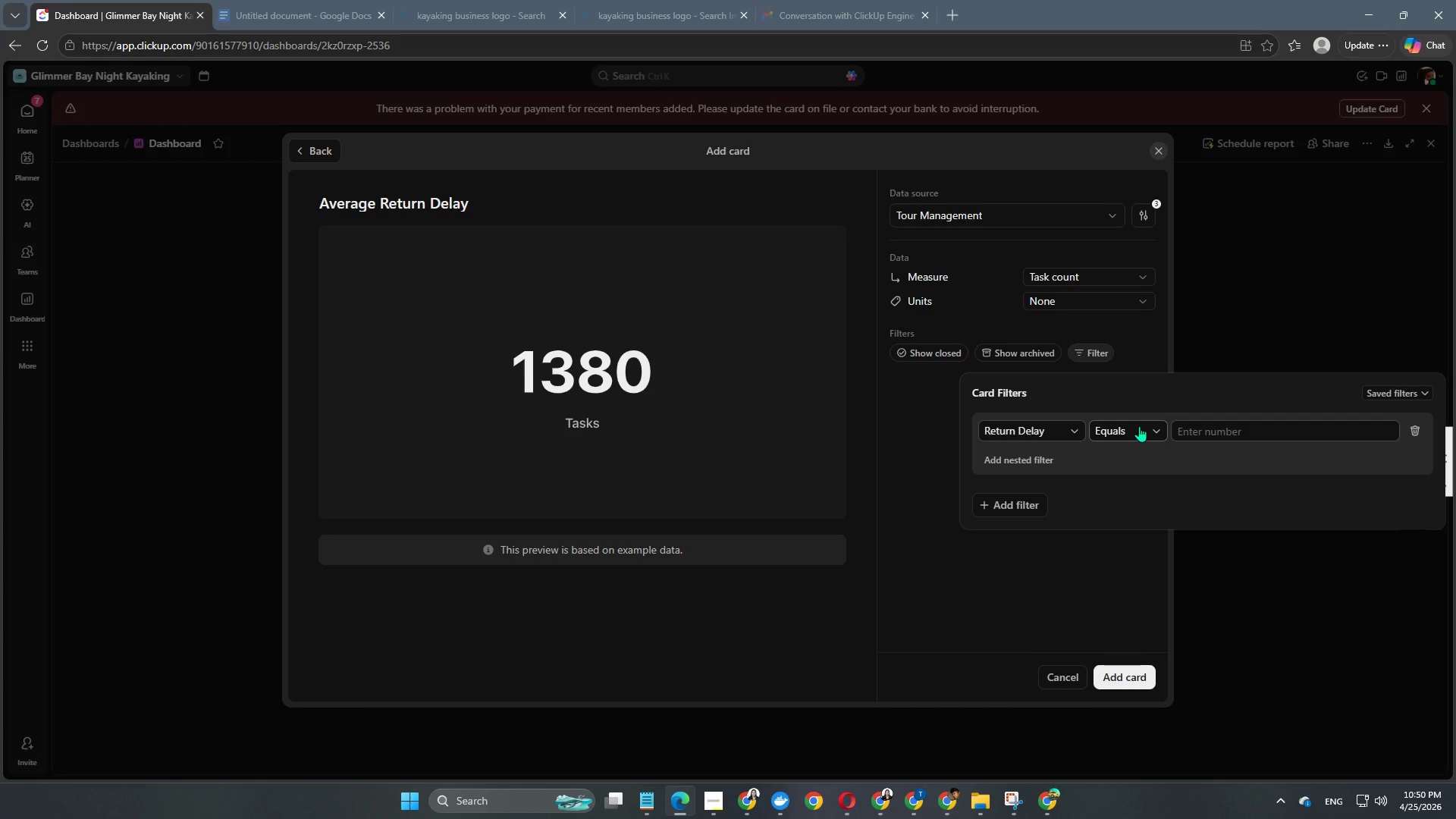 
wait(13.91)
 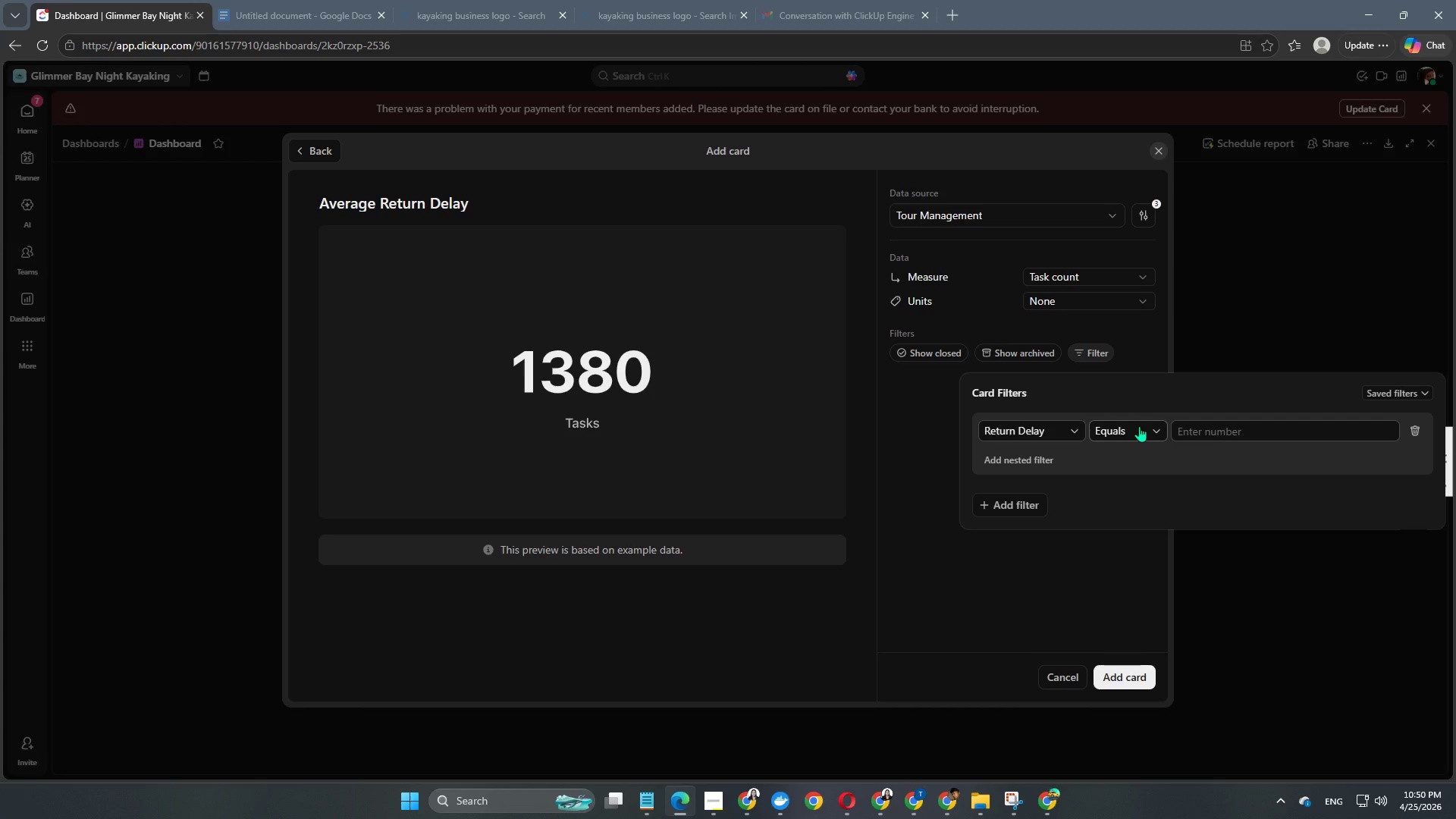 
left_click([1015, 327])
 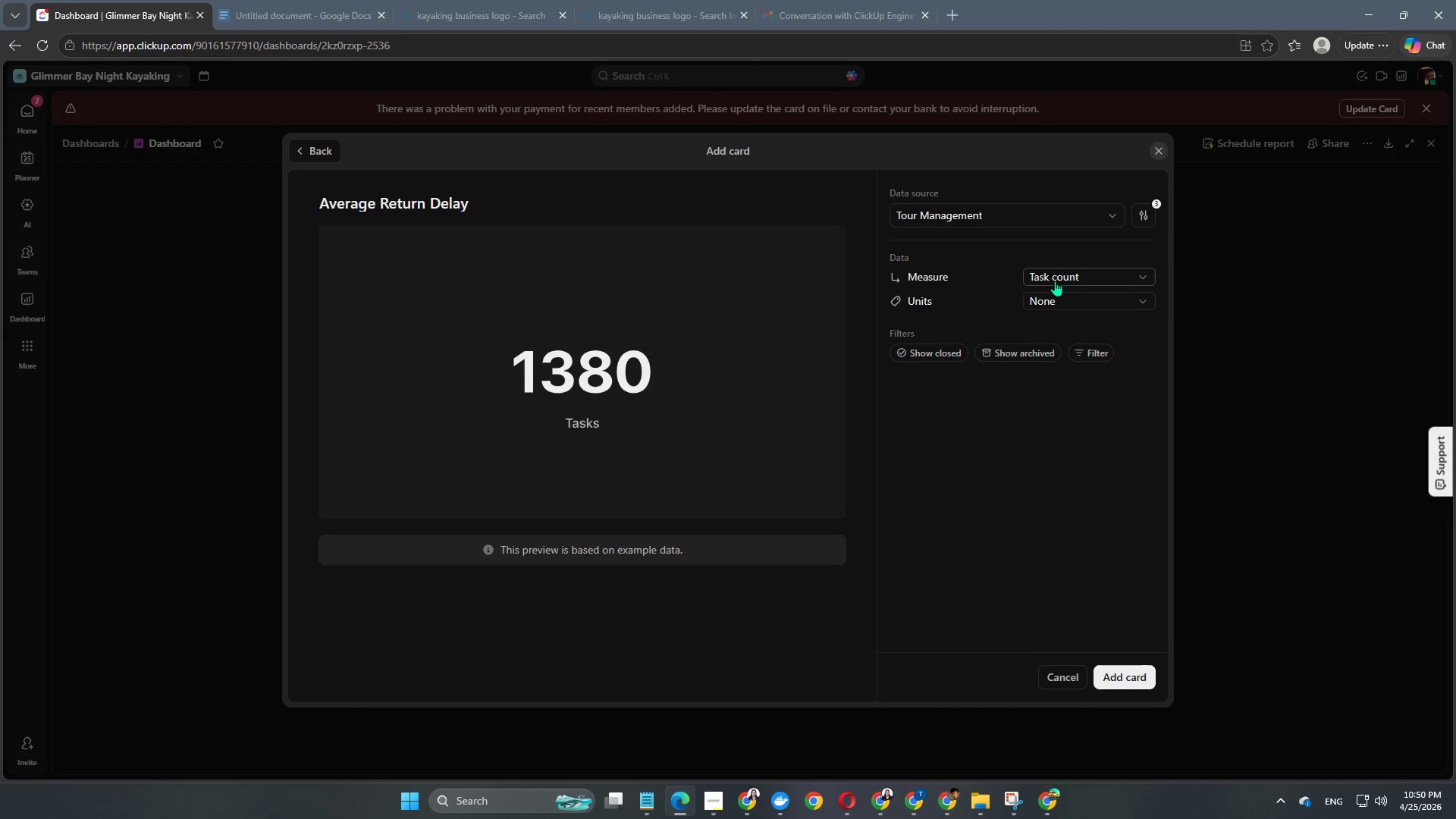 
left_click([1059, 273])
 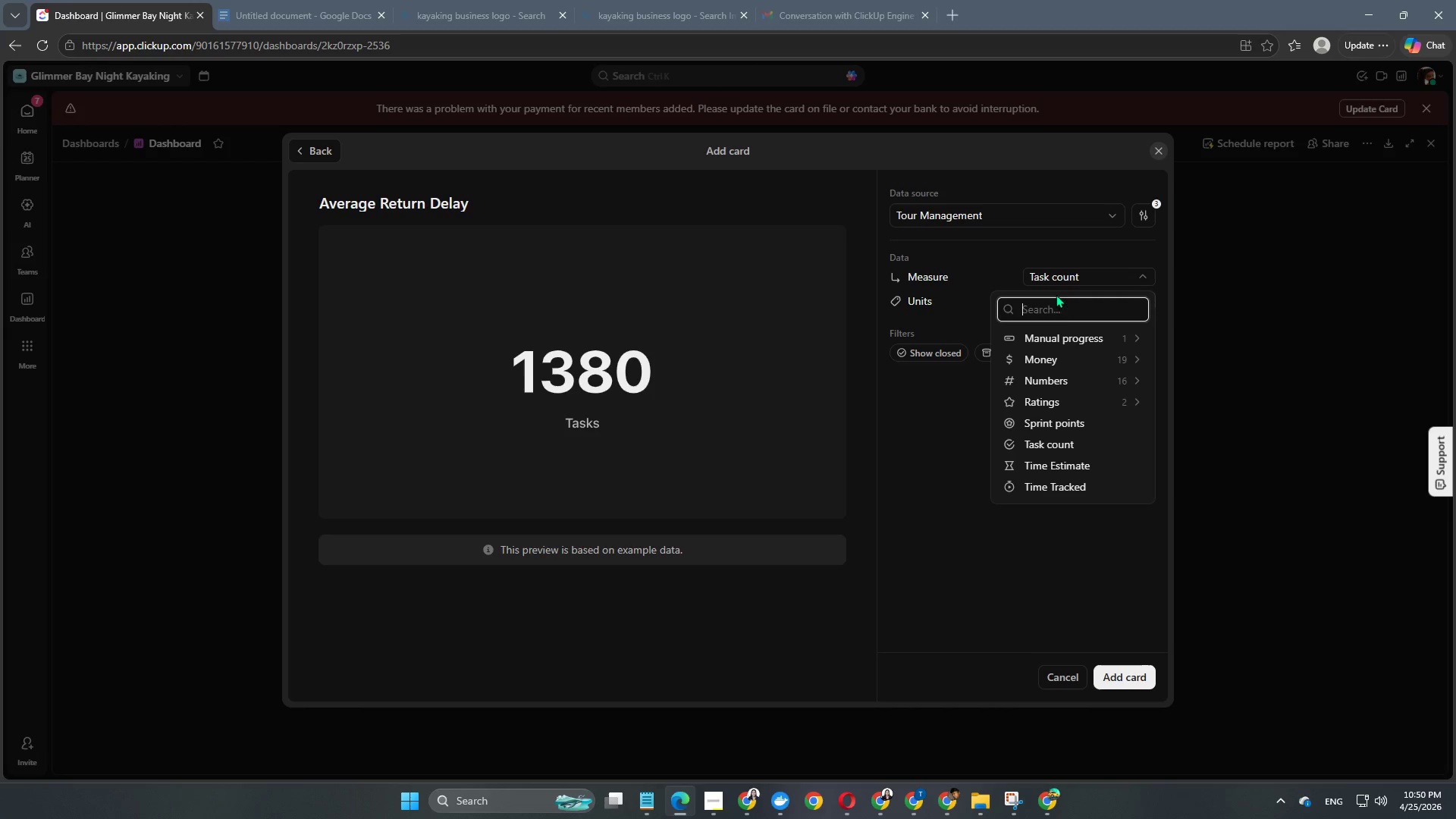 
scroll: coordinate [1064, 323], scroll_direction: down, amount: 2.0
 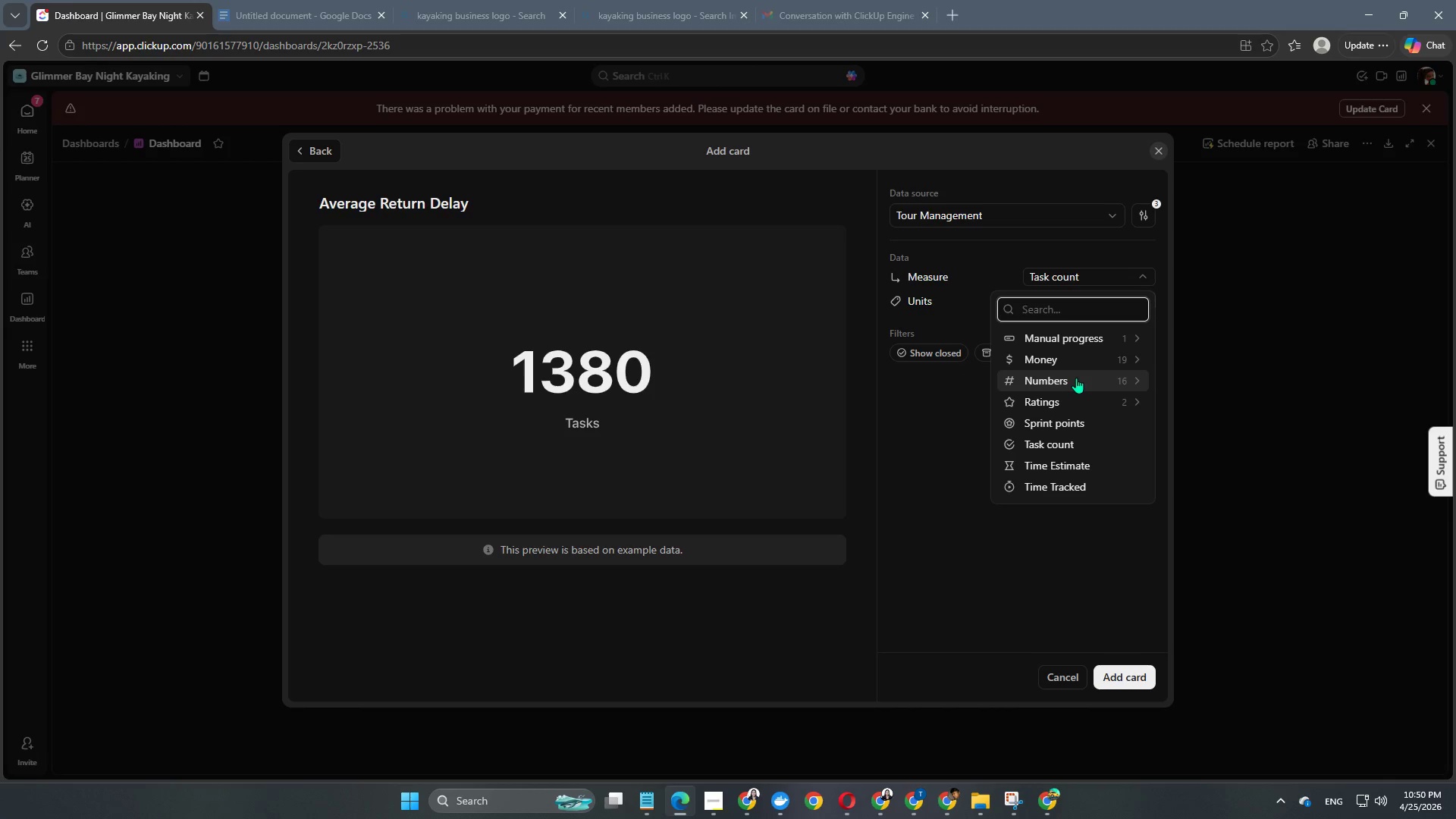 
left_click([1076, 378])
 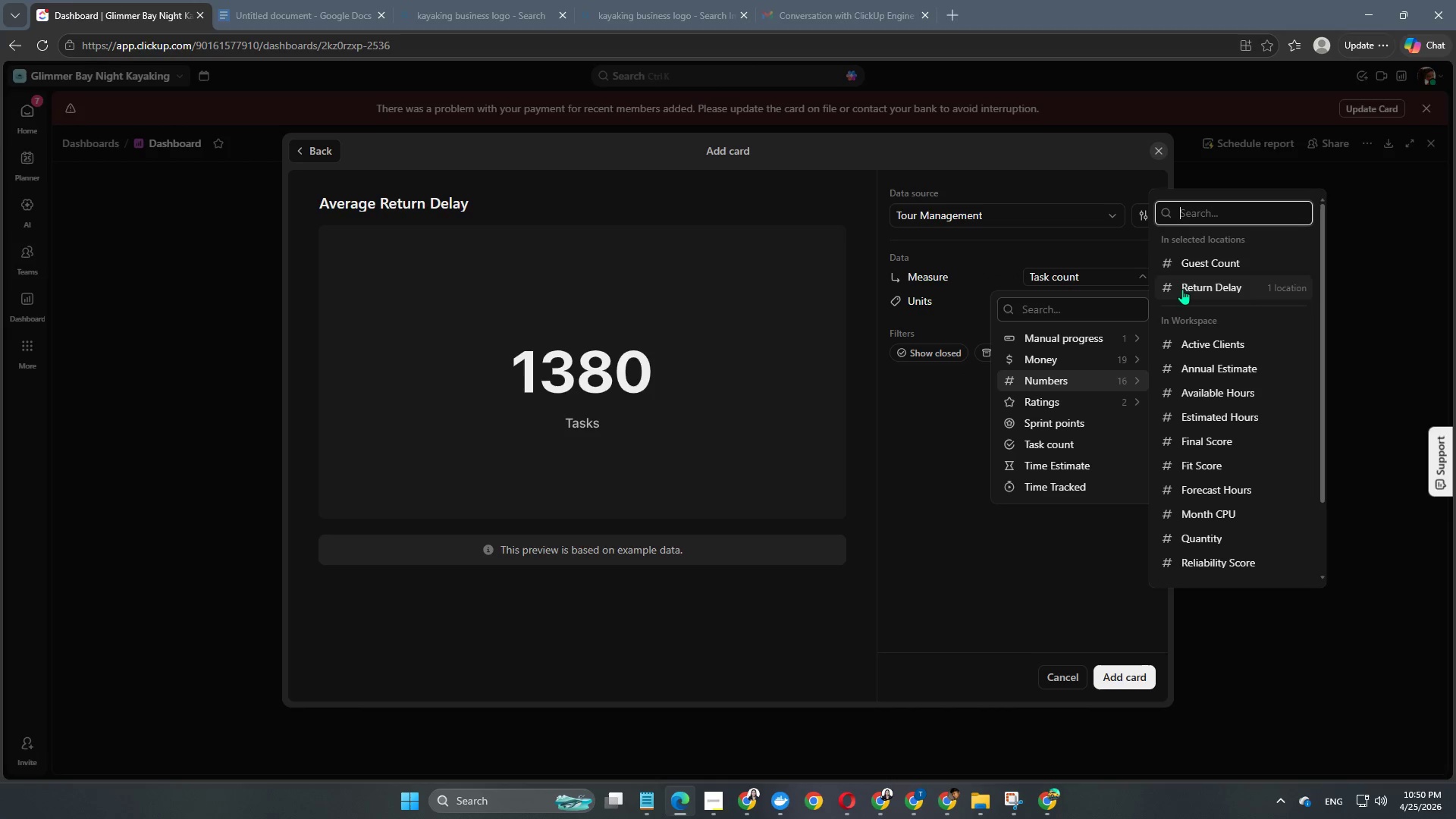 
scroll: coordinate [1222, 467], scroll_direction: down, amount: 3.0
 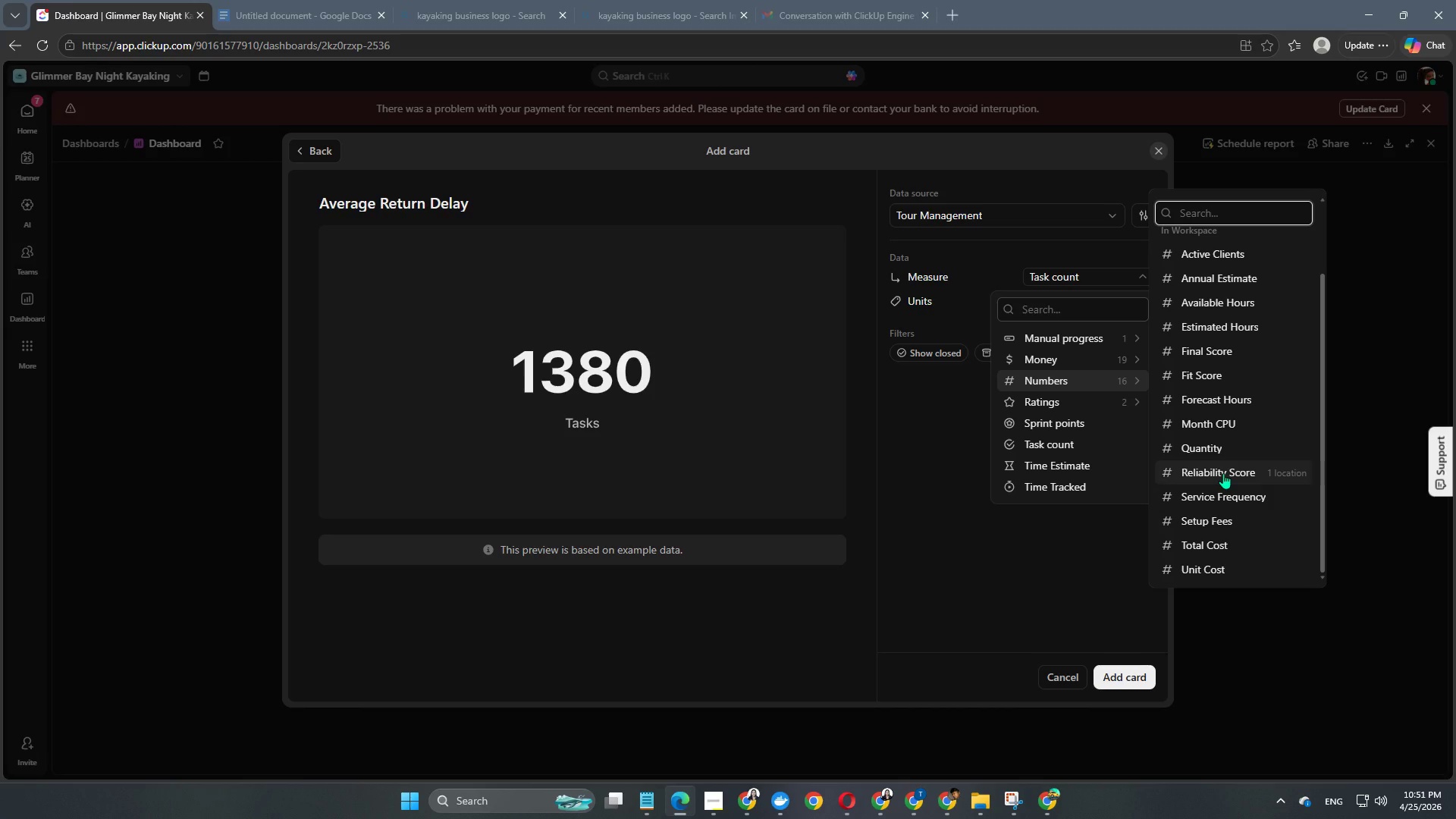 
double_click([1076, 400])
 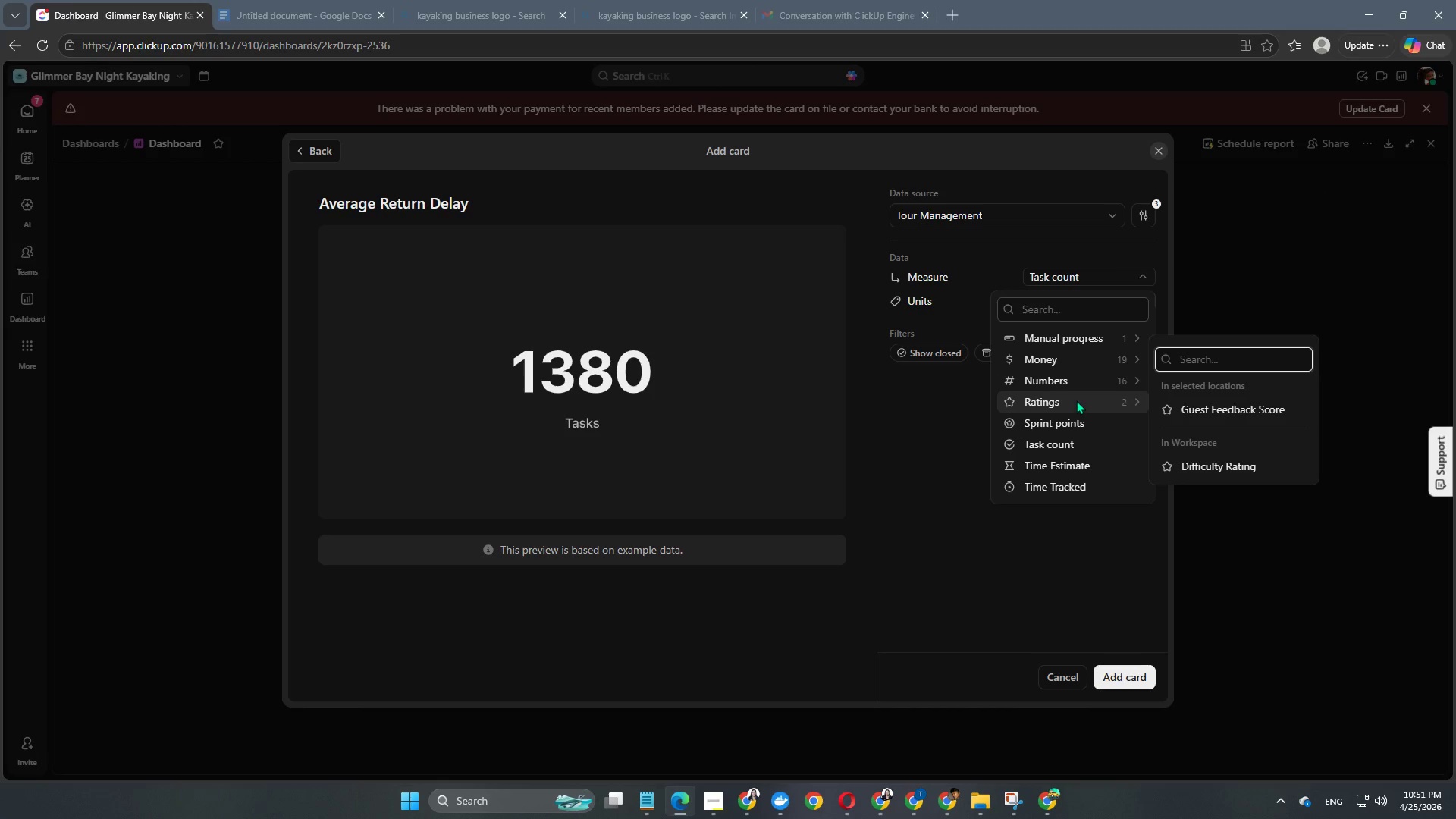 
left_click([1076, 400])
 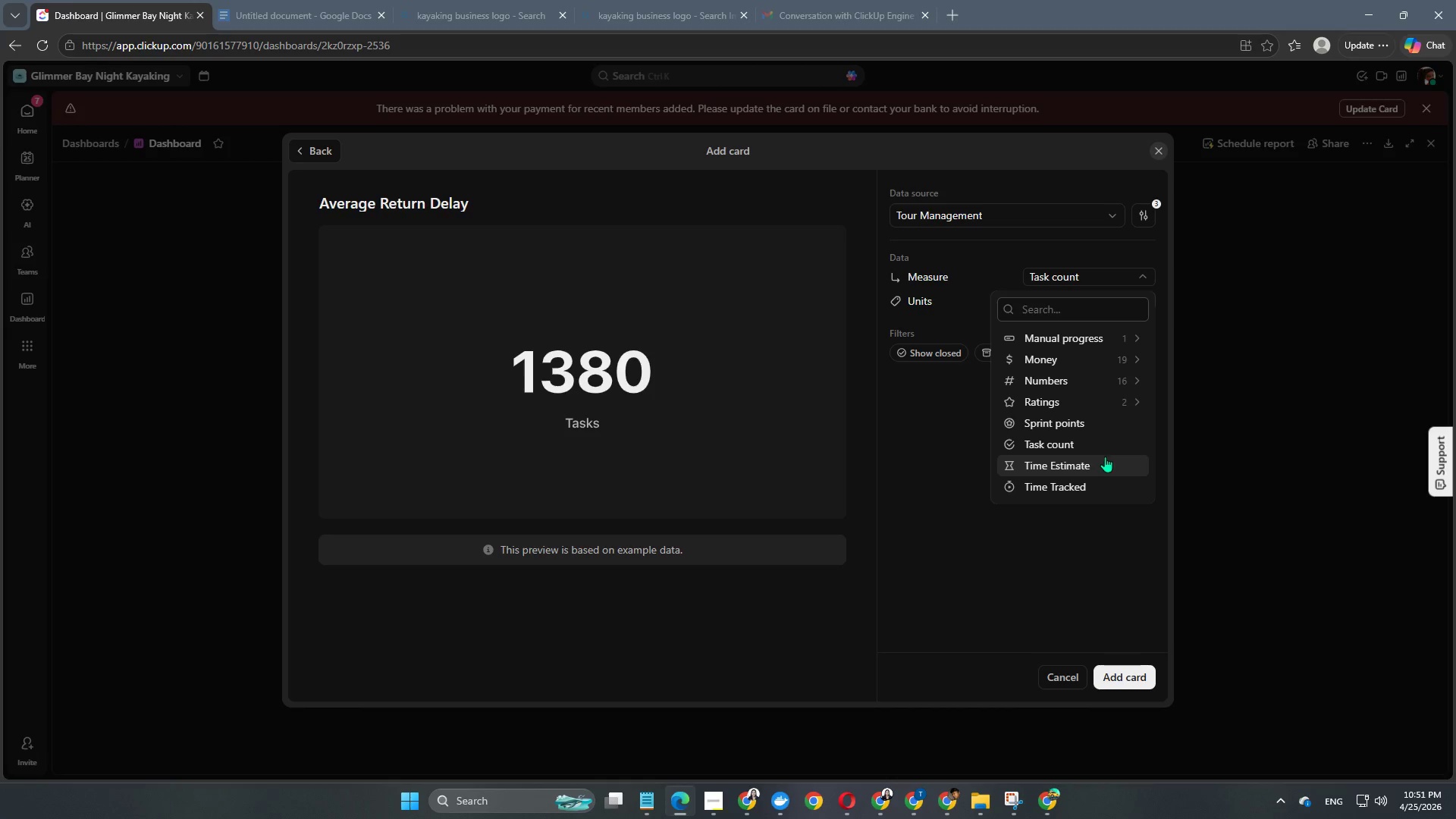 
wait(6.83)
 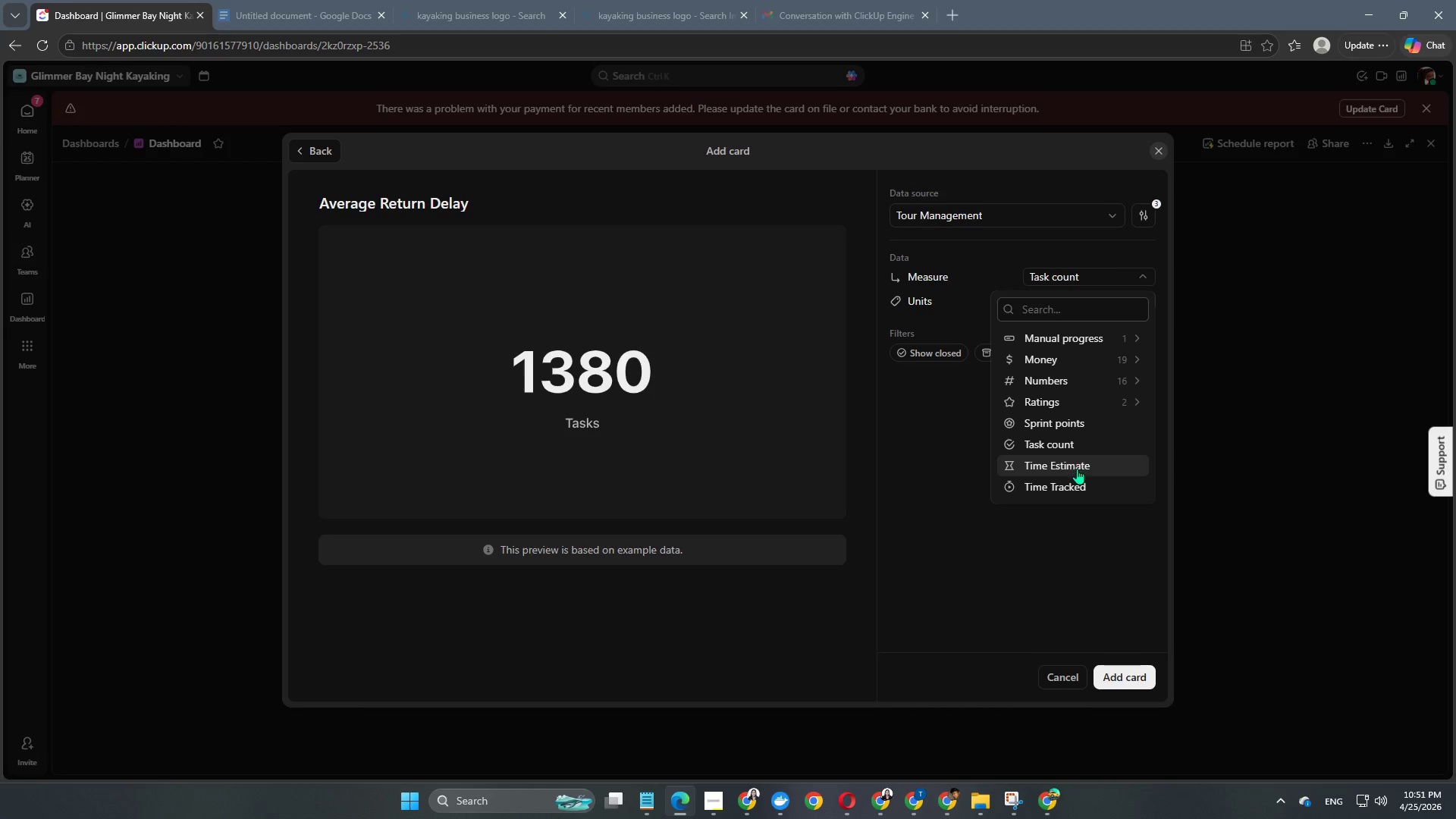 
left_click([1102, 331])
 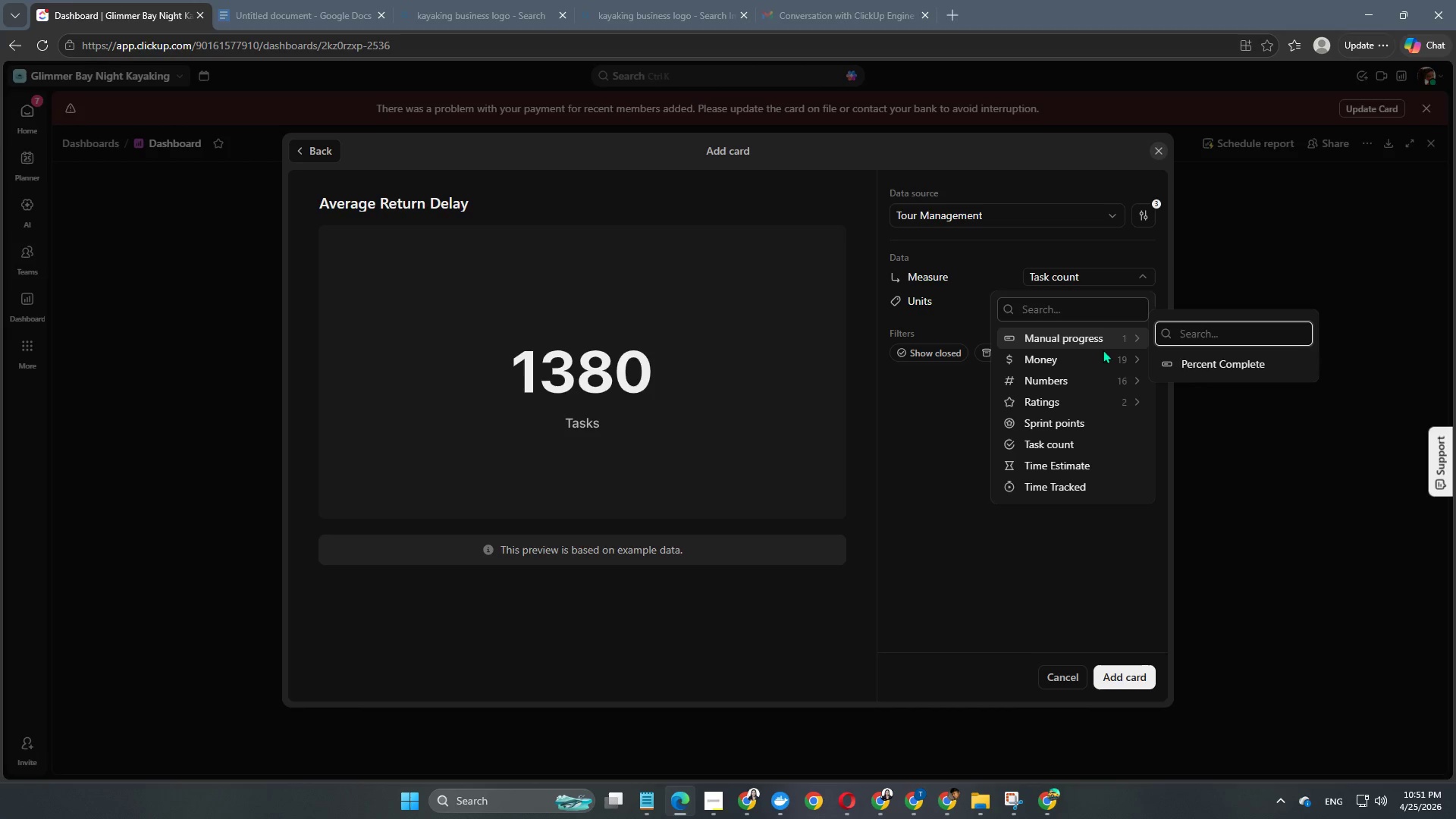 
left_click([1101, 353])
 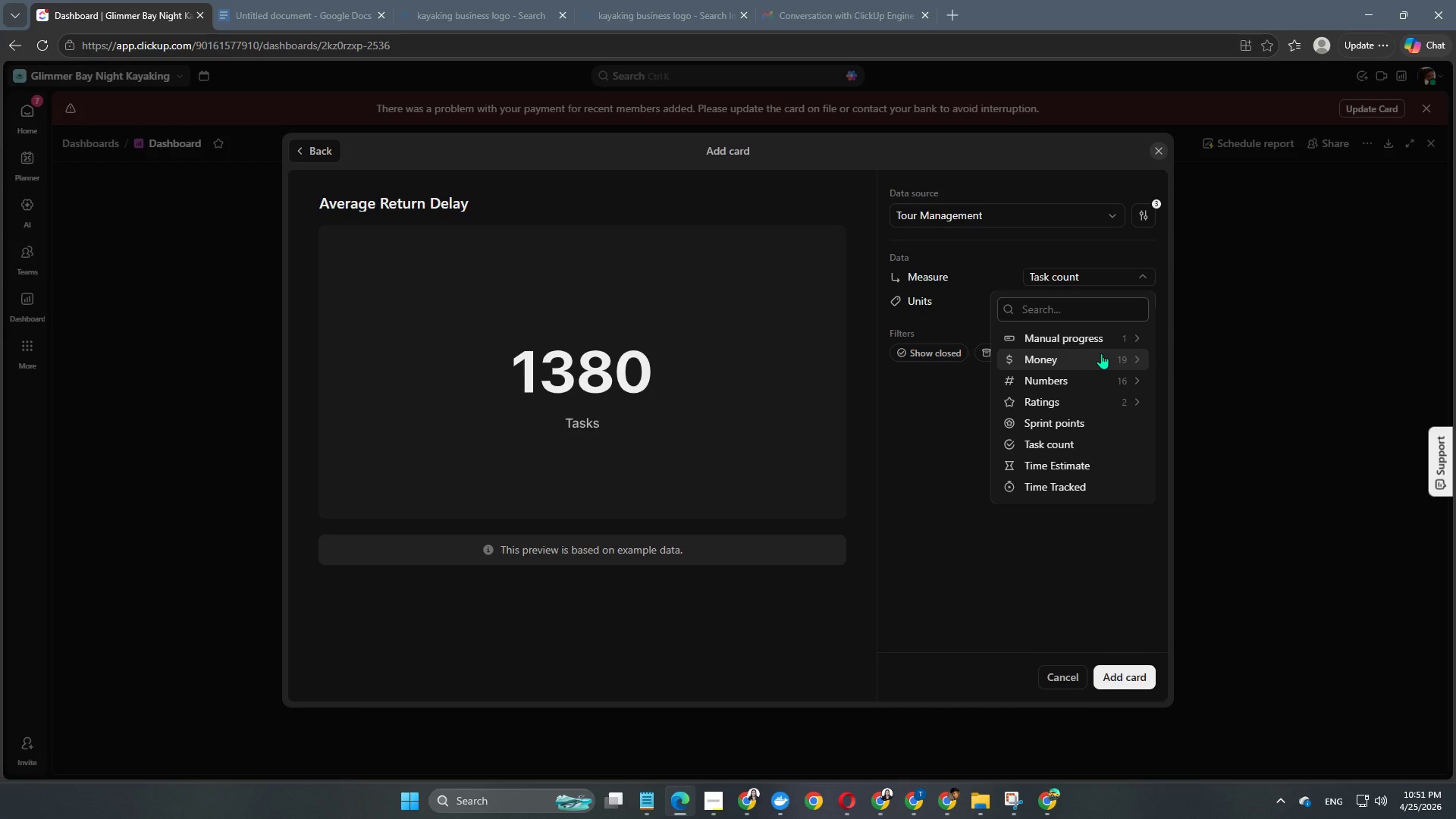 
left_click([1101, 353])
 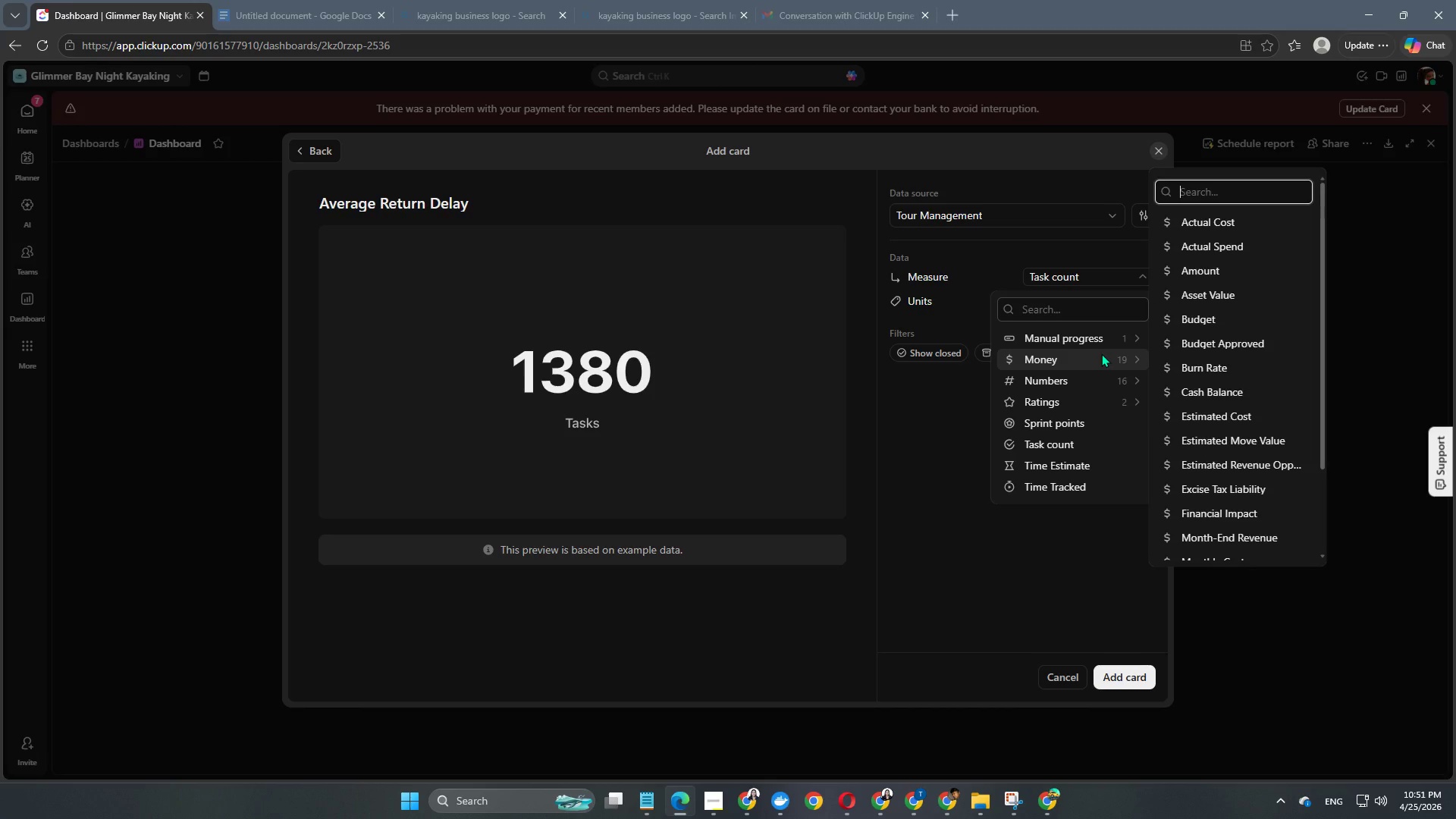 
left_click([1101, 353])
 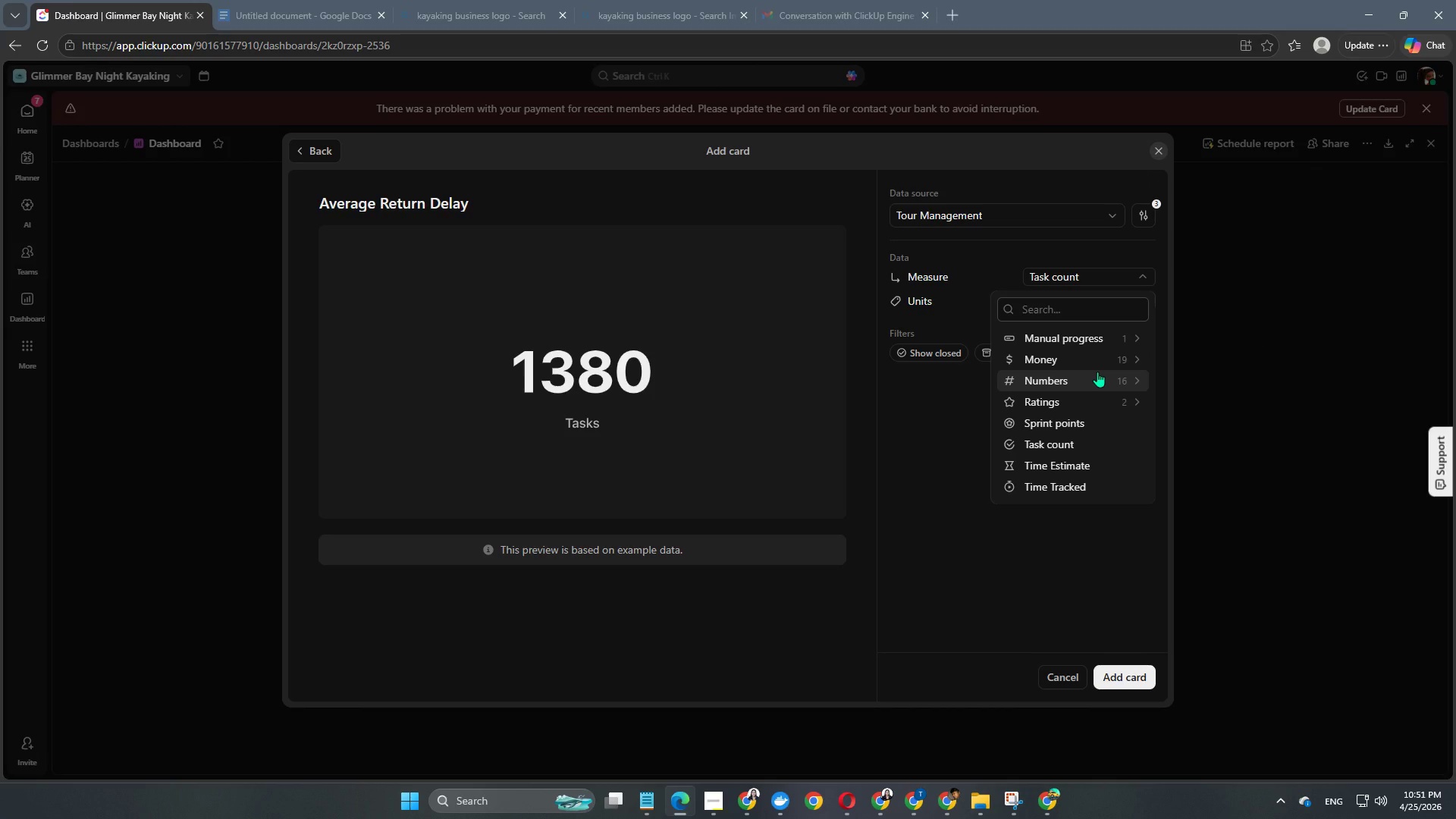 
left_click([1097, 372])
 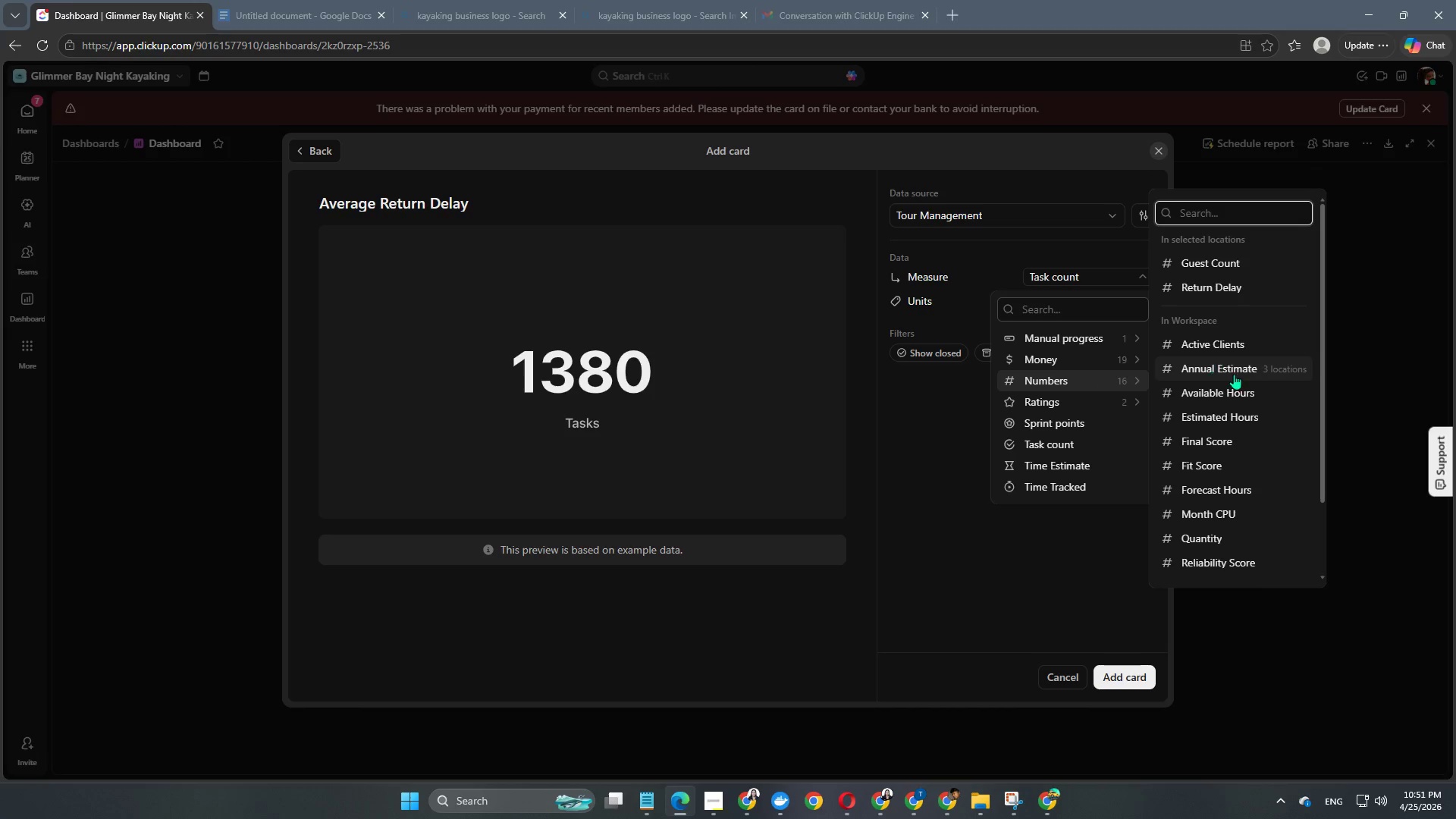 
scroll: coordinate [1240, 425], scroll_direction: down, amount: 2.0
 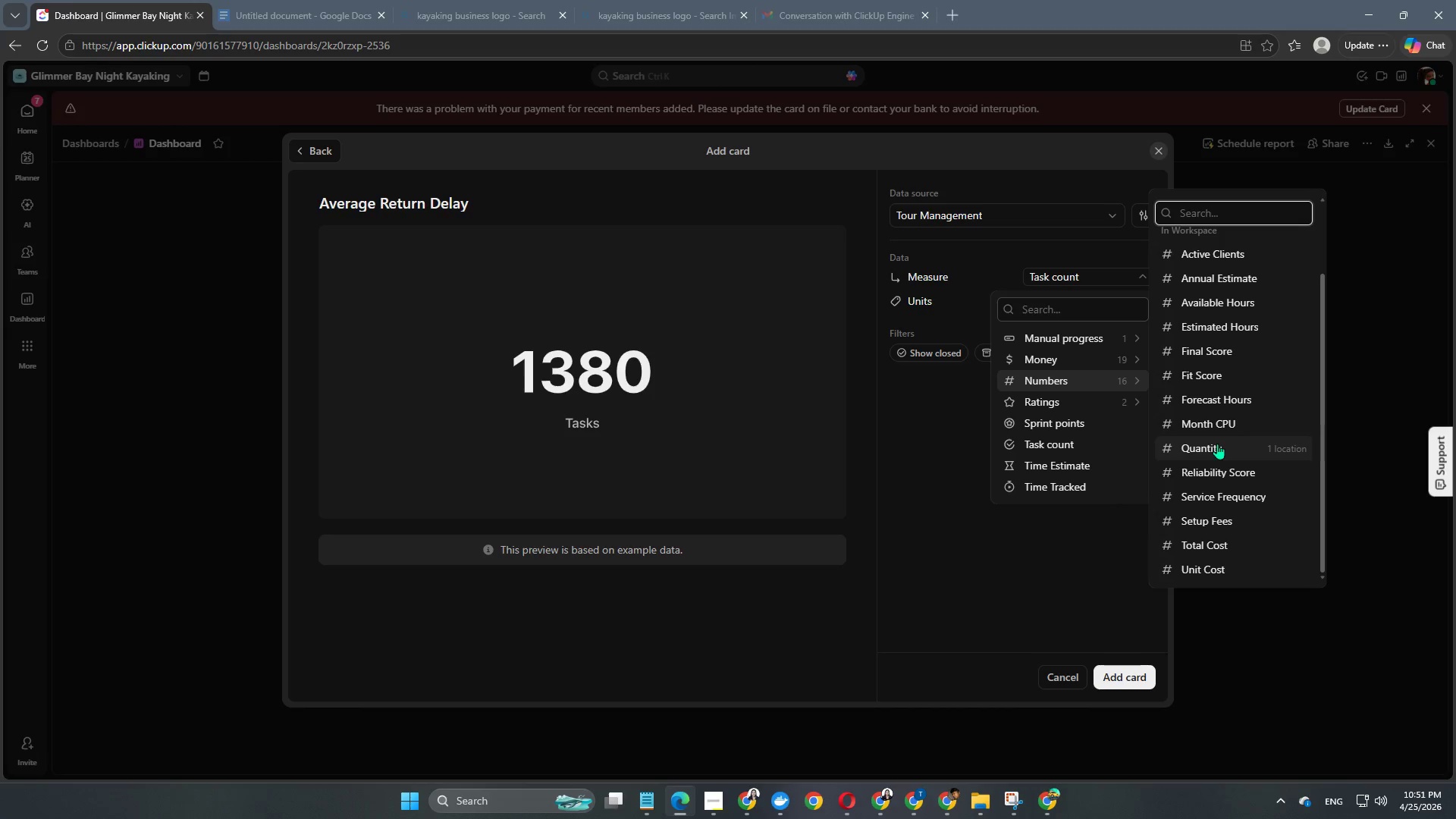 
wait(9.2)
 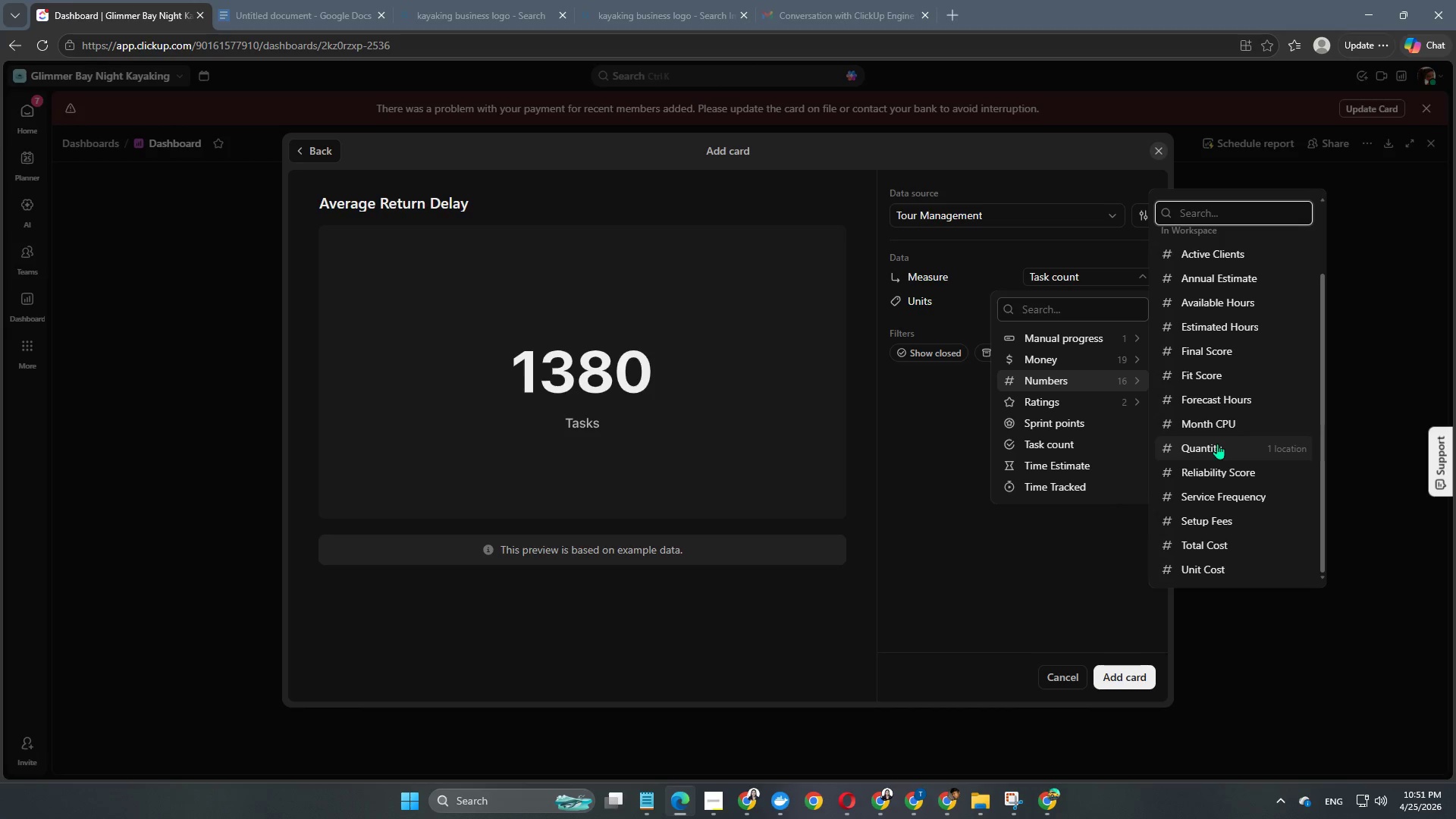 
scroll: coordinate [1192, 451], scroll_direction: up, amount: 1.0
 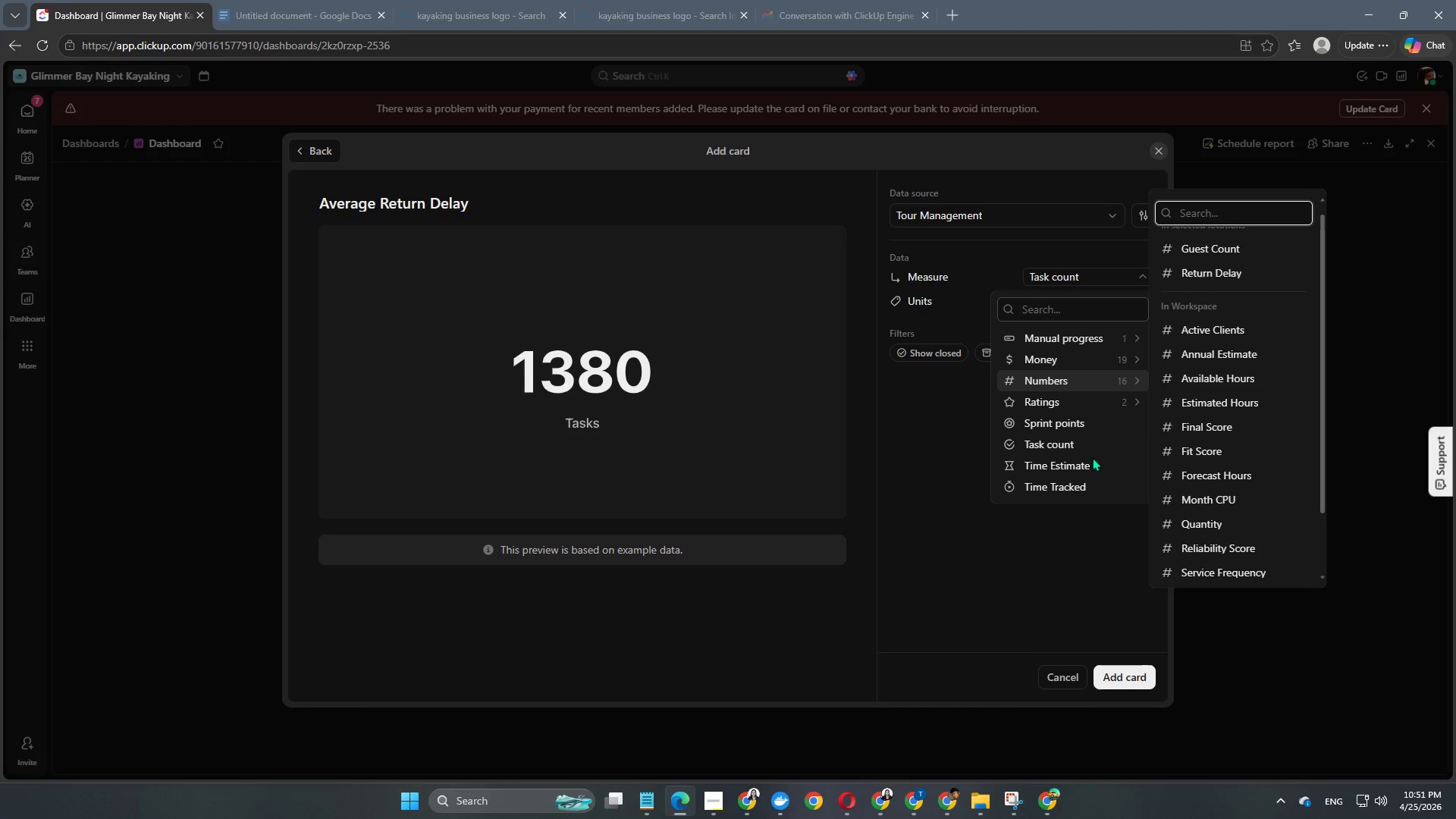 
left_click([1062, 469])
 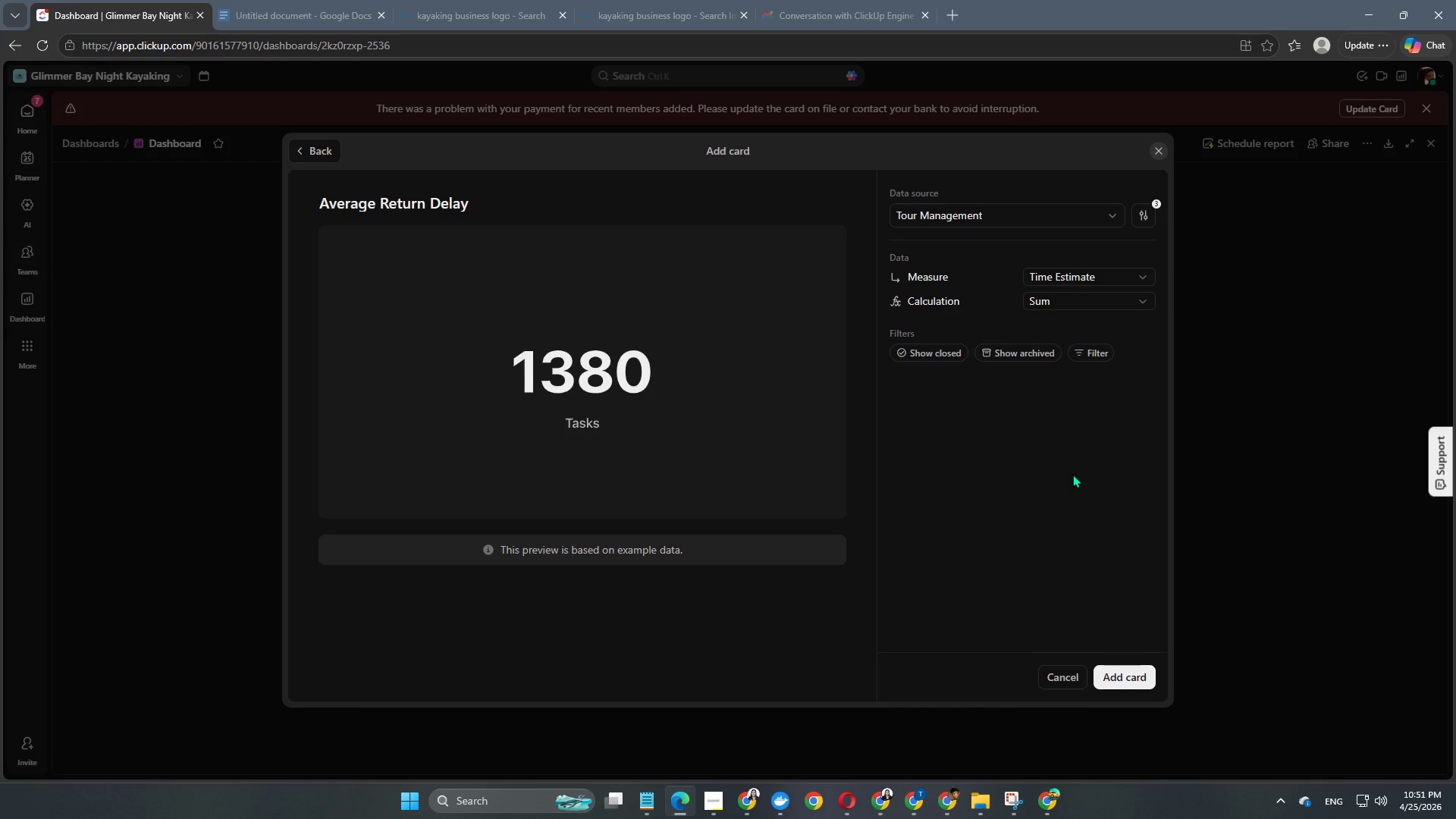 
wait(5.84)
 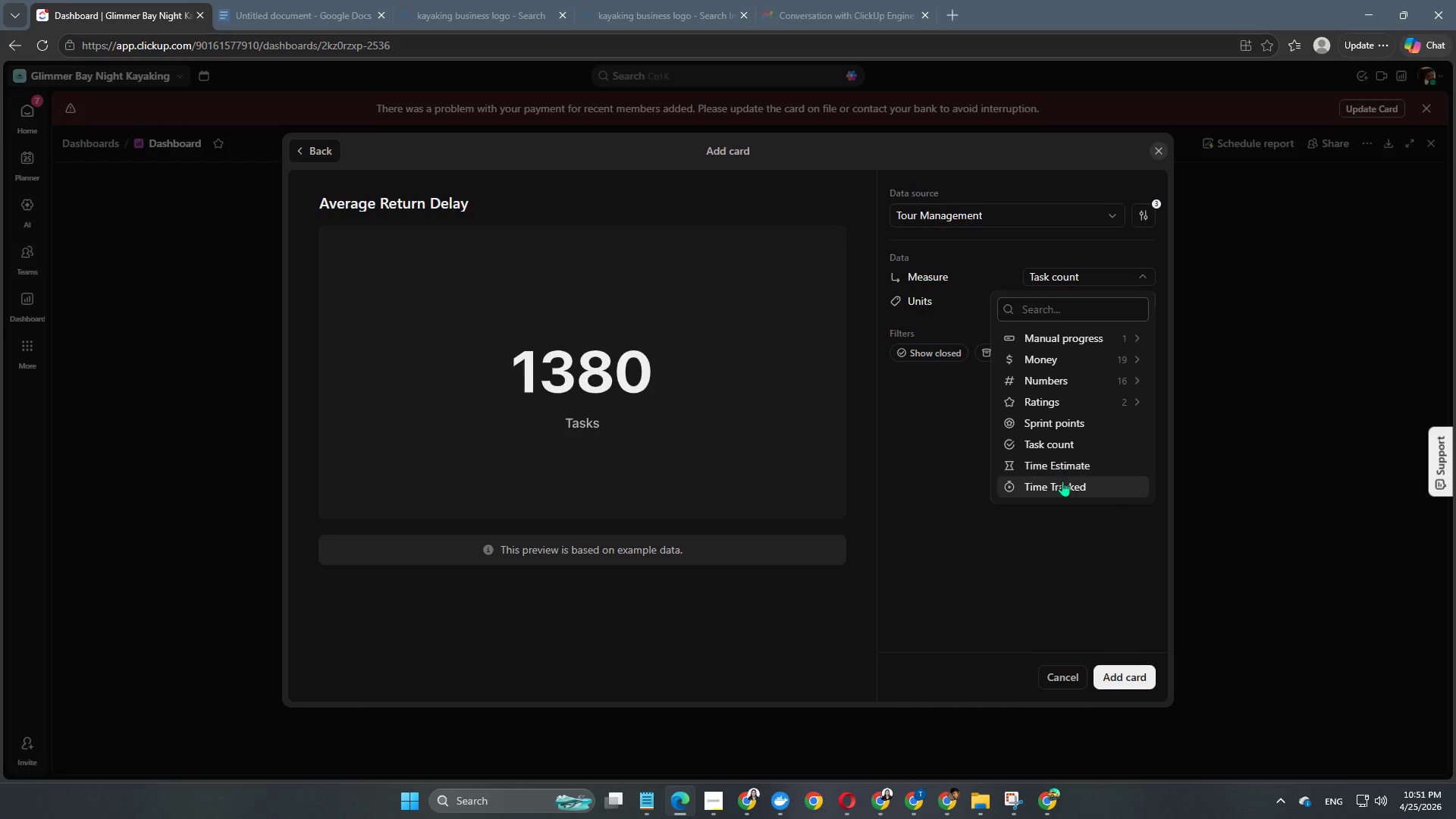 
left_click([1065, 300])
 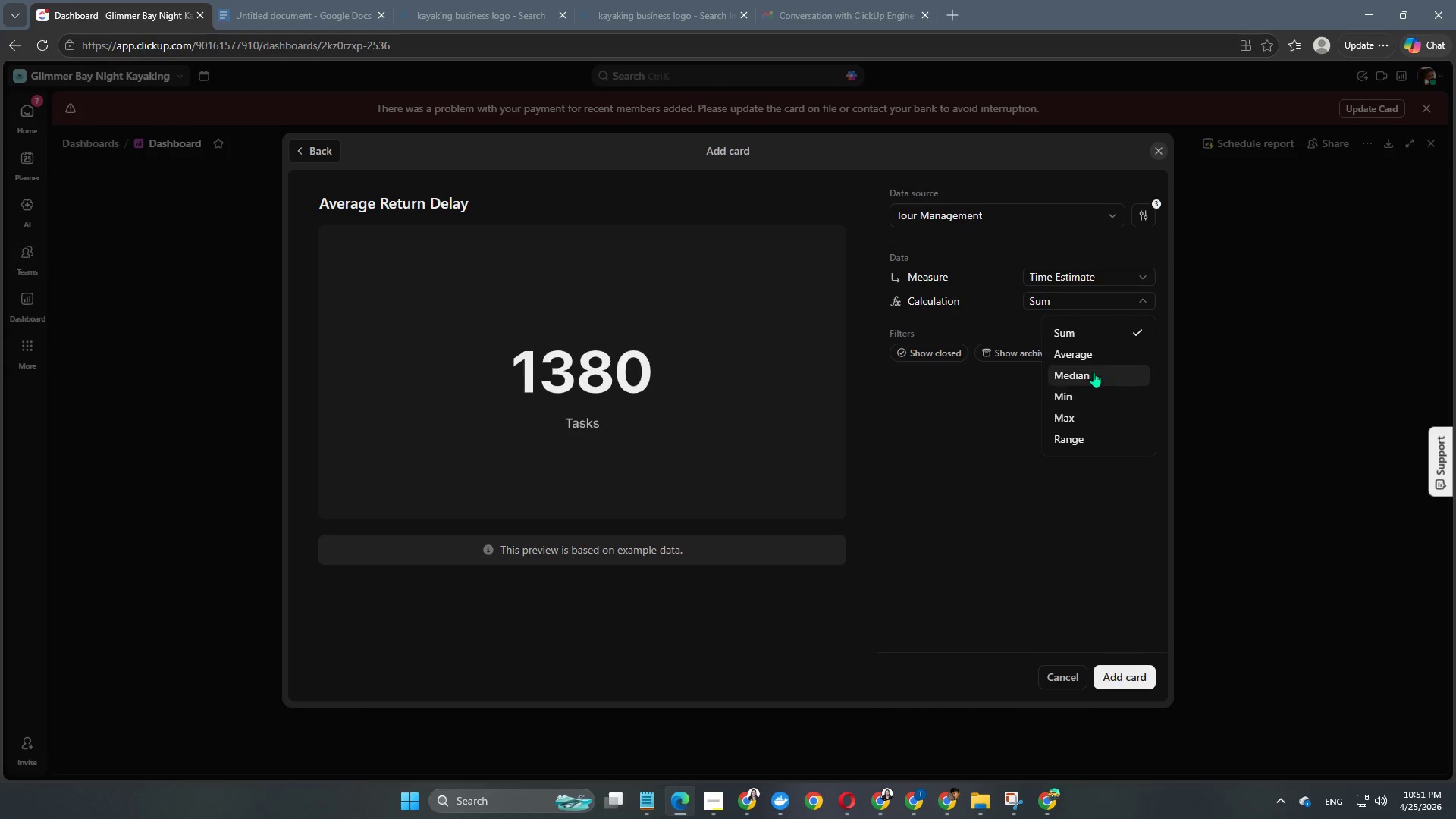 
left_click([1128, 358])
 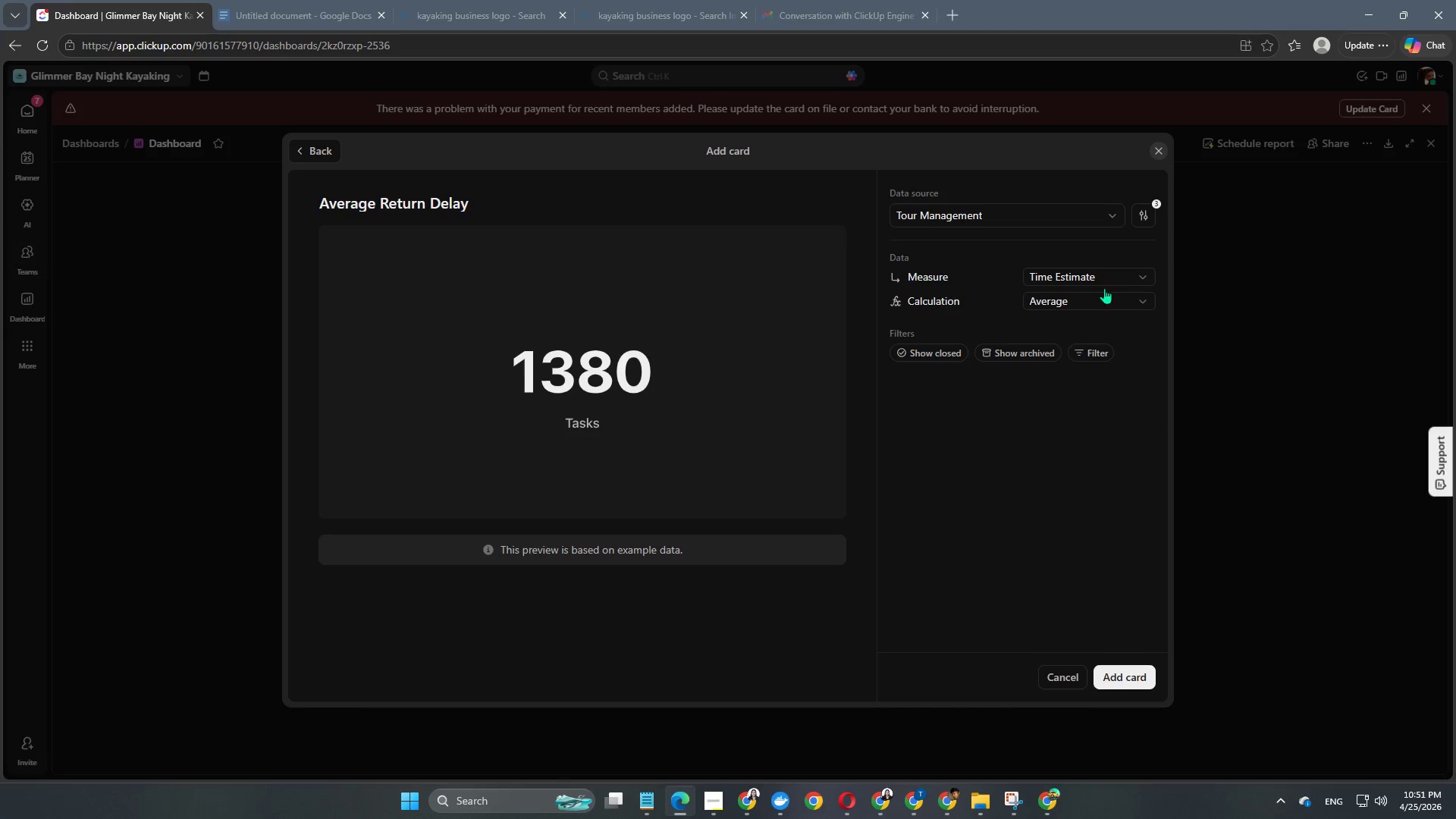 
left_click([1097, 273])
 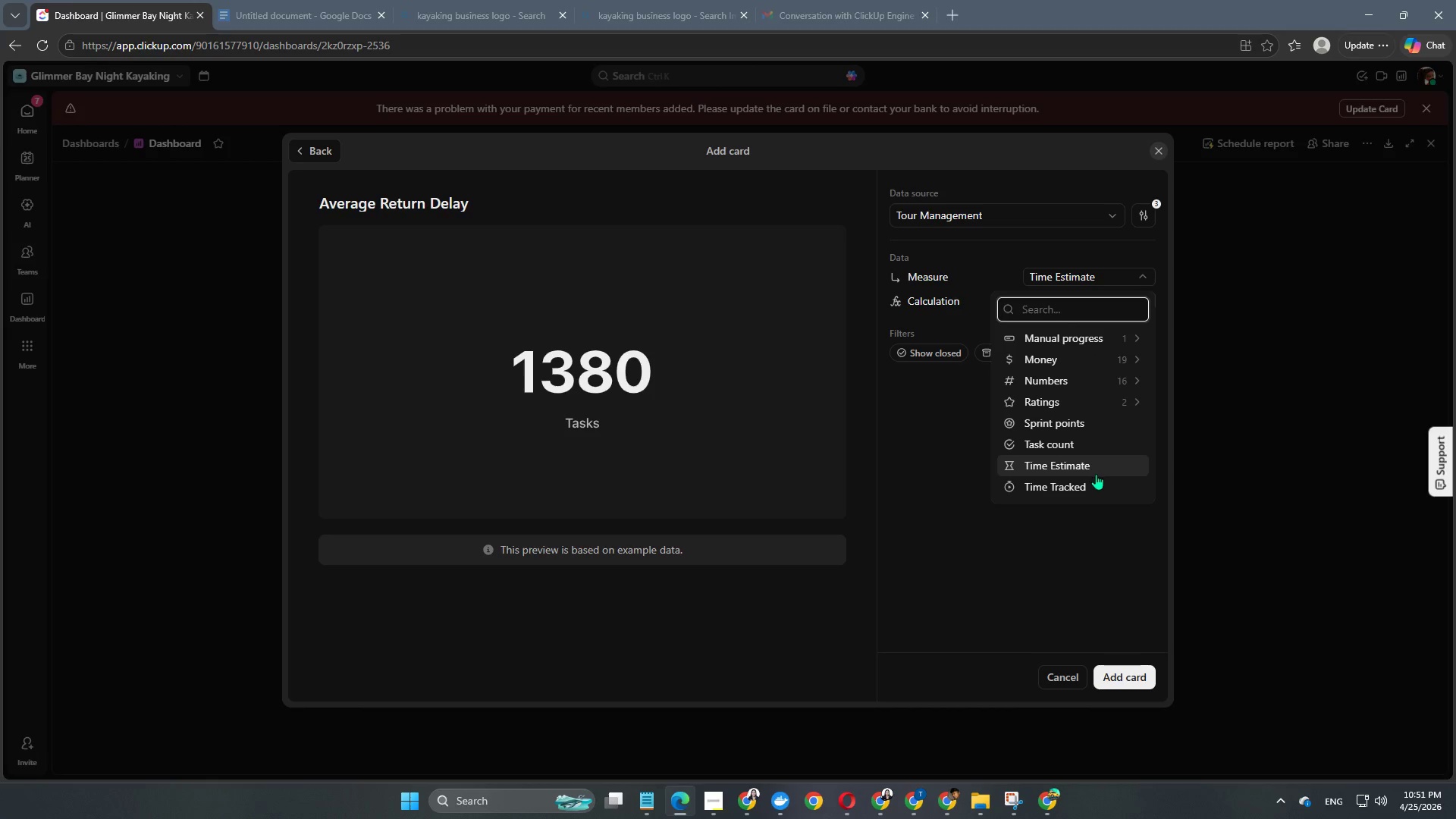 
left_click([1106, 481])
 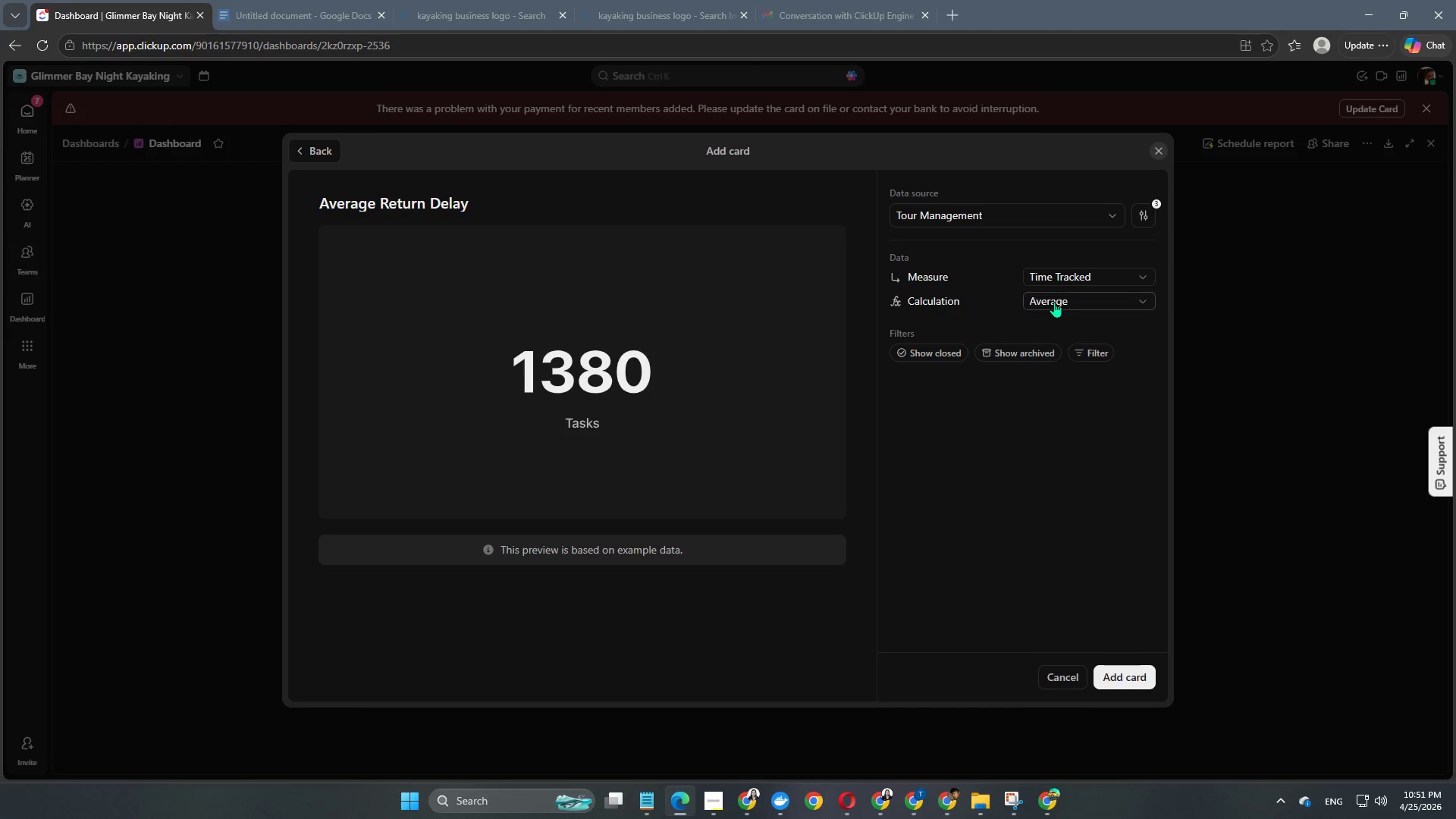 
left_click([1054, 302])
 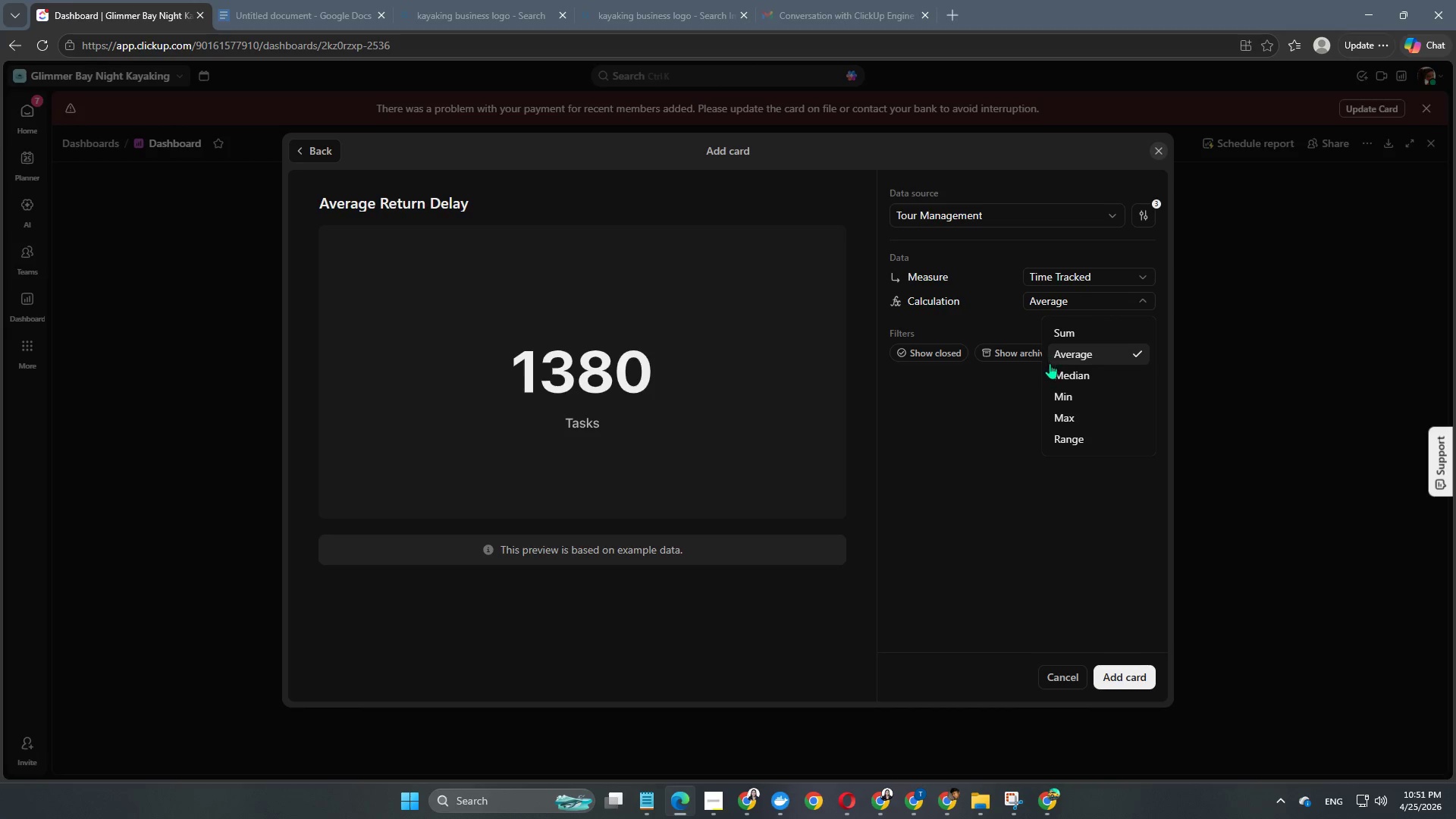 
left_click([1064, 359])
 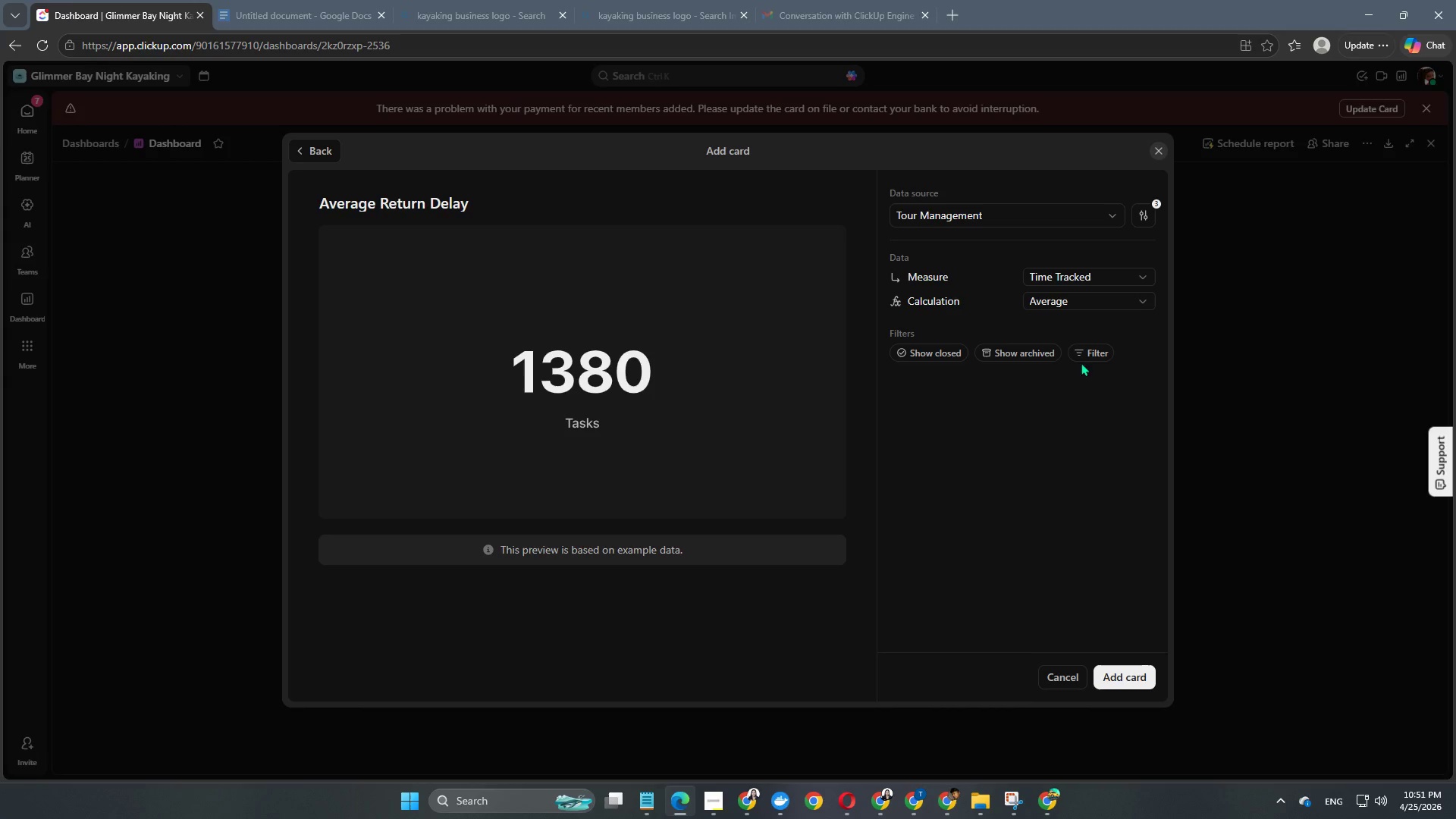 
left_click([1098, 358])
 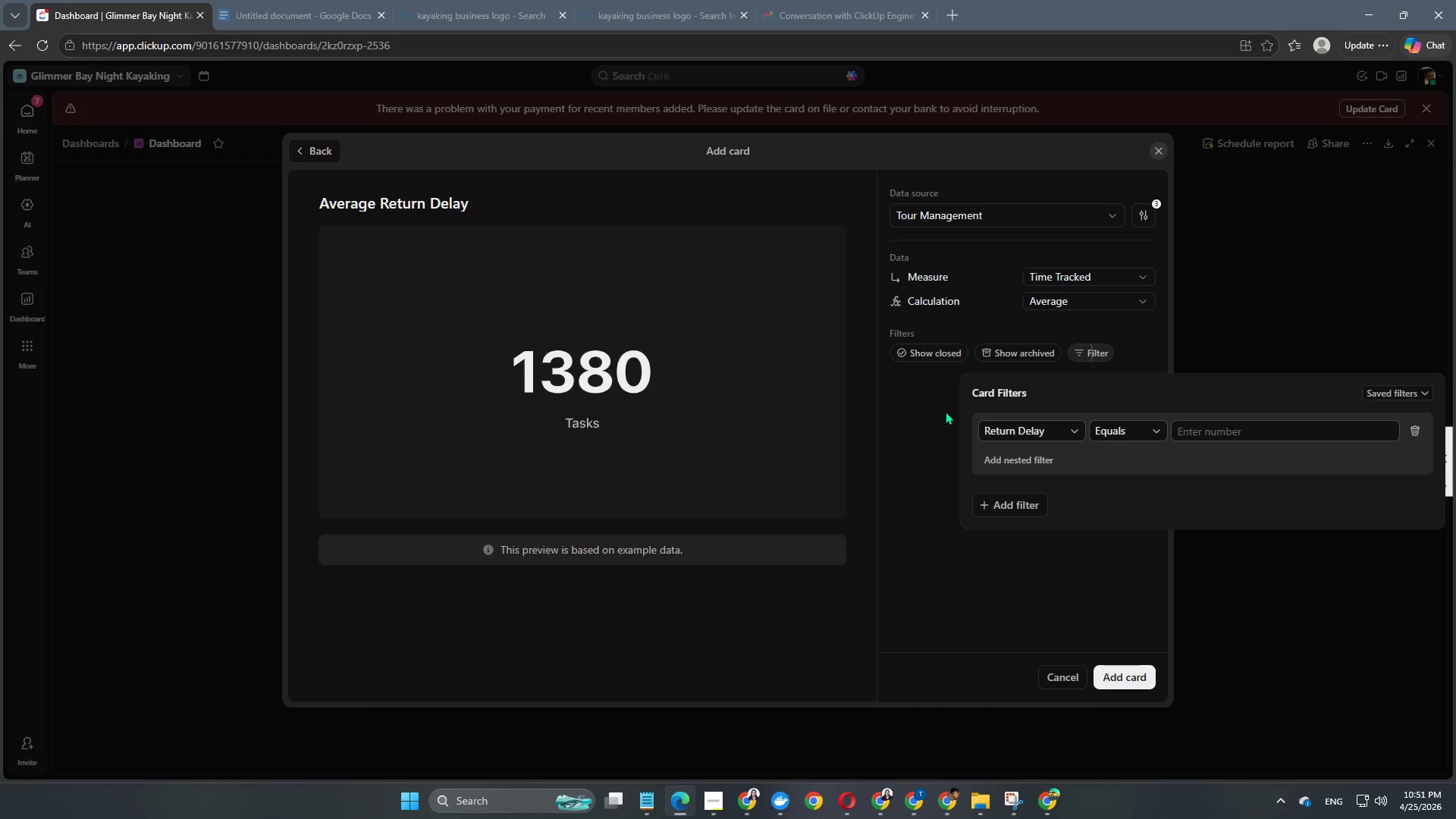 
wait(6.41)
 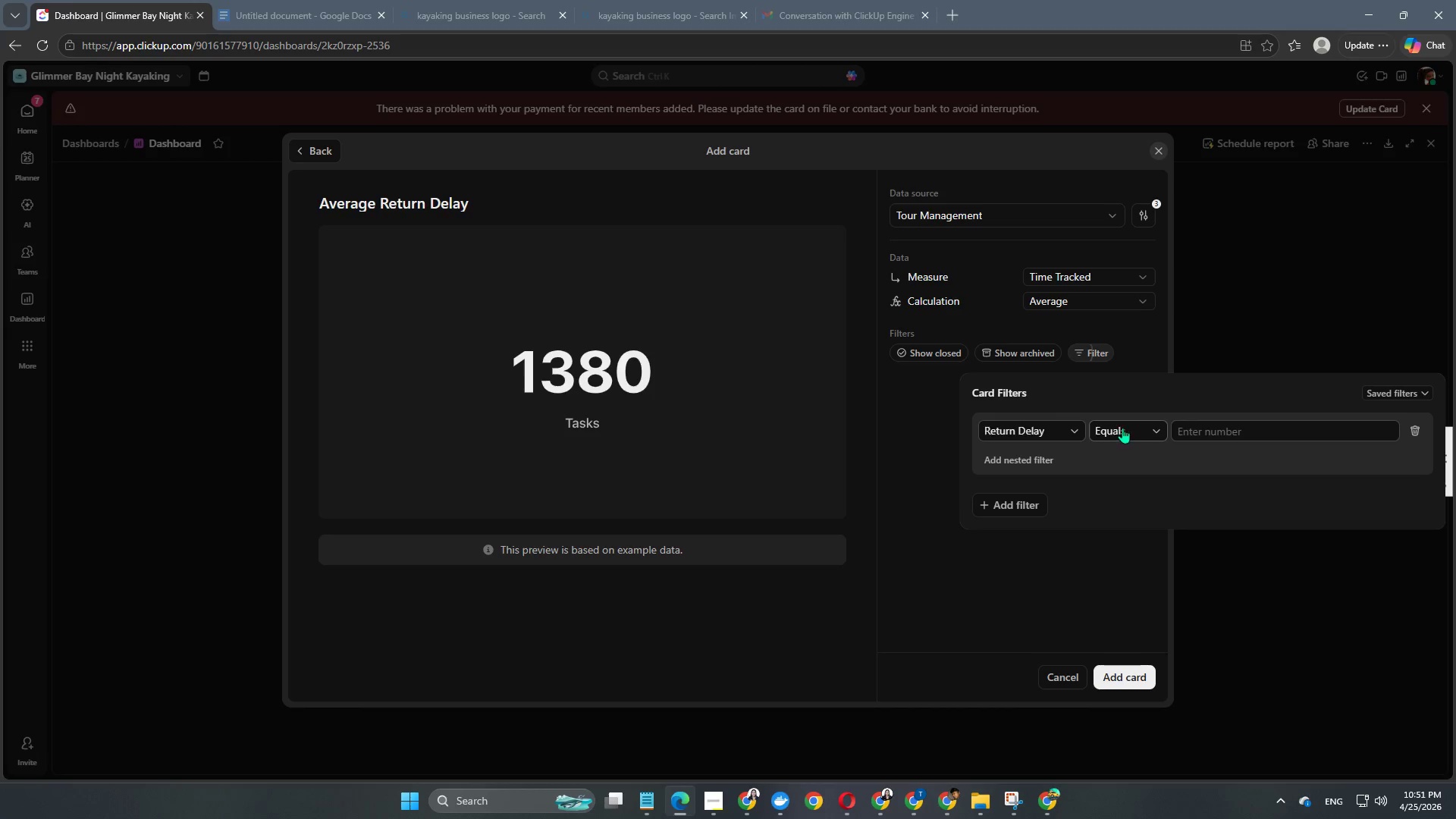 
left_click([1027, 432])
 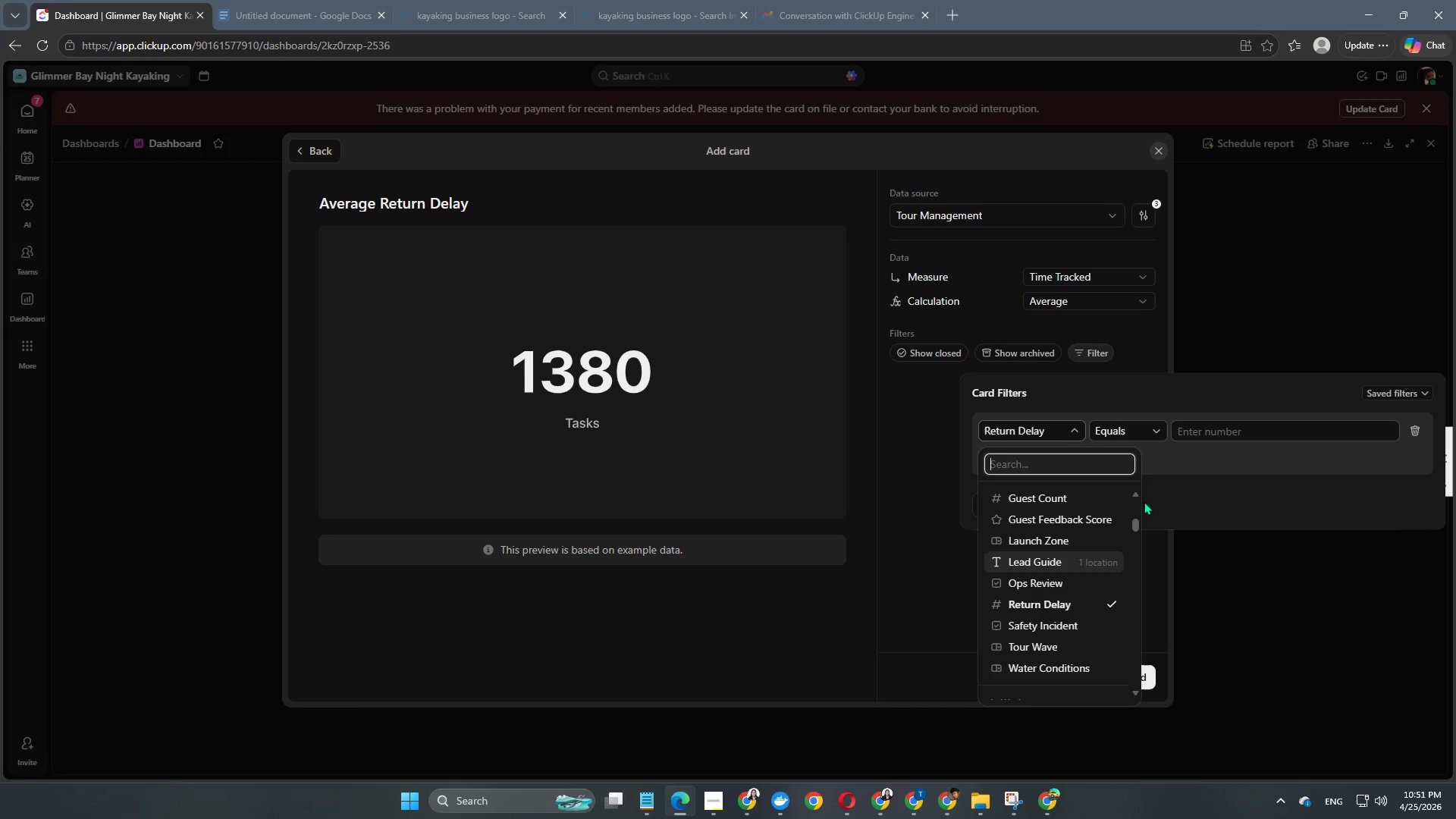 
left_click([1144, 440])
 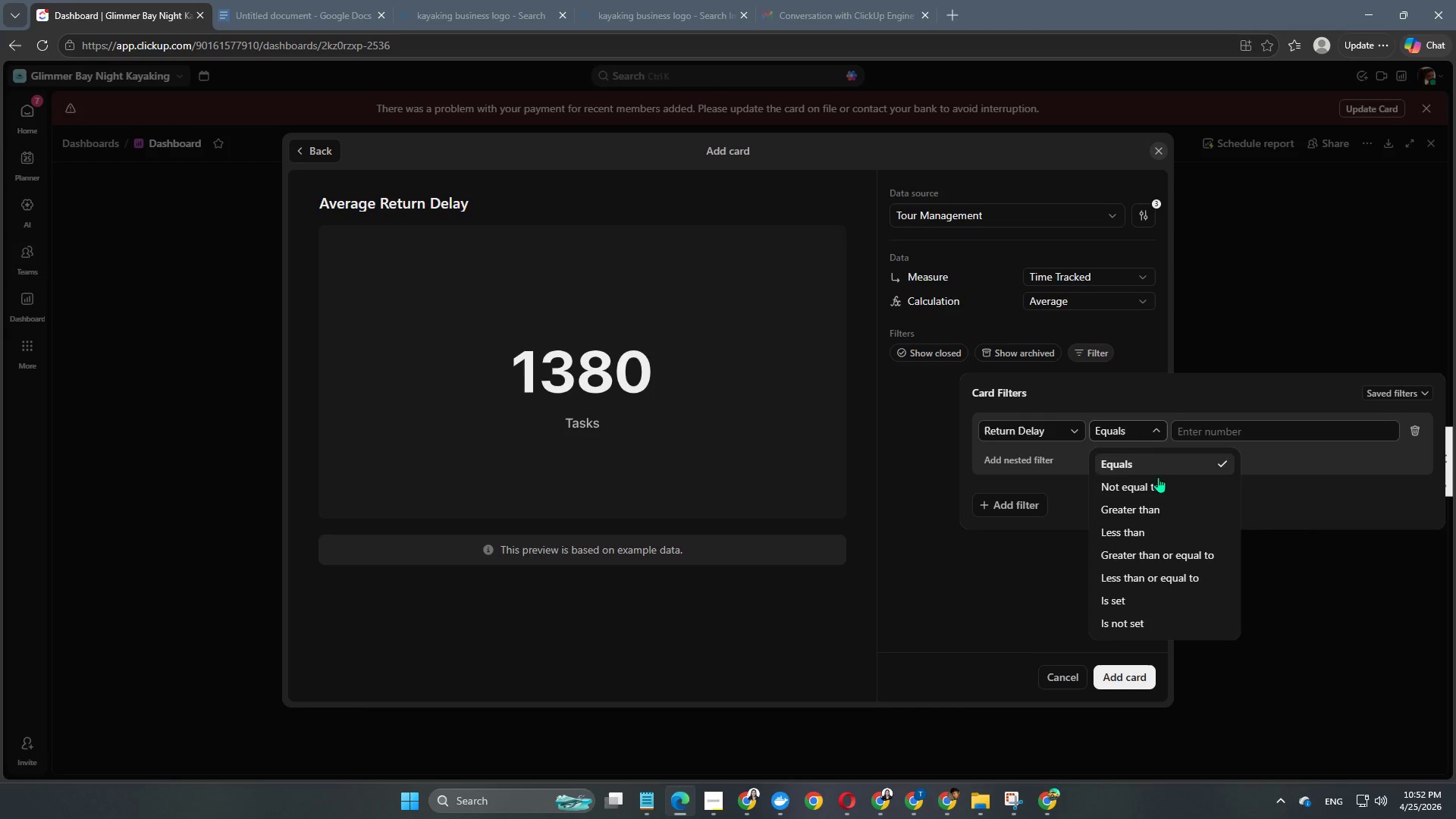 
scroll: coordinate [1171, 506], scroll_direction: down, amount: 1.0
 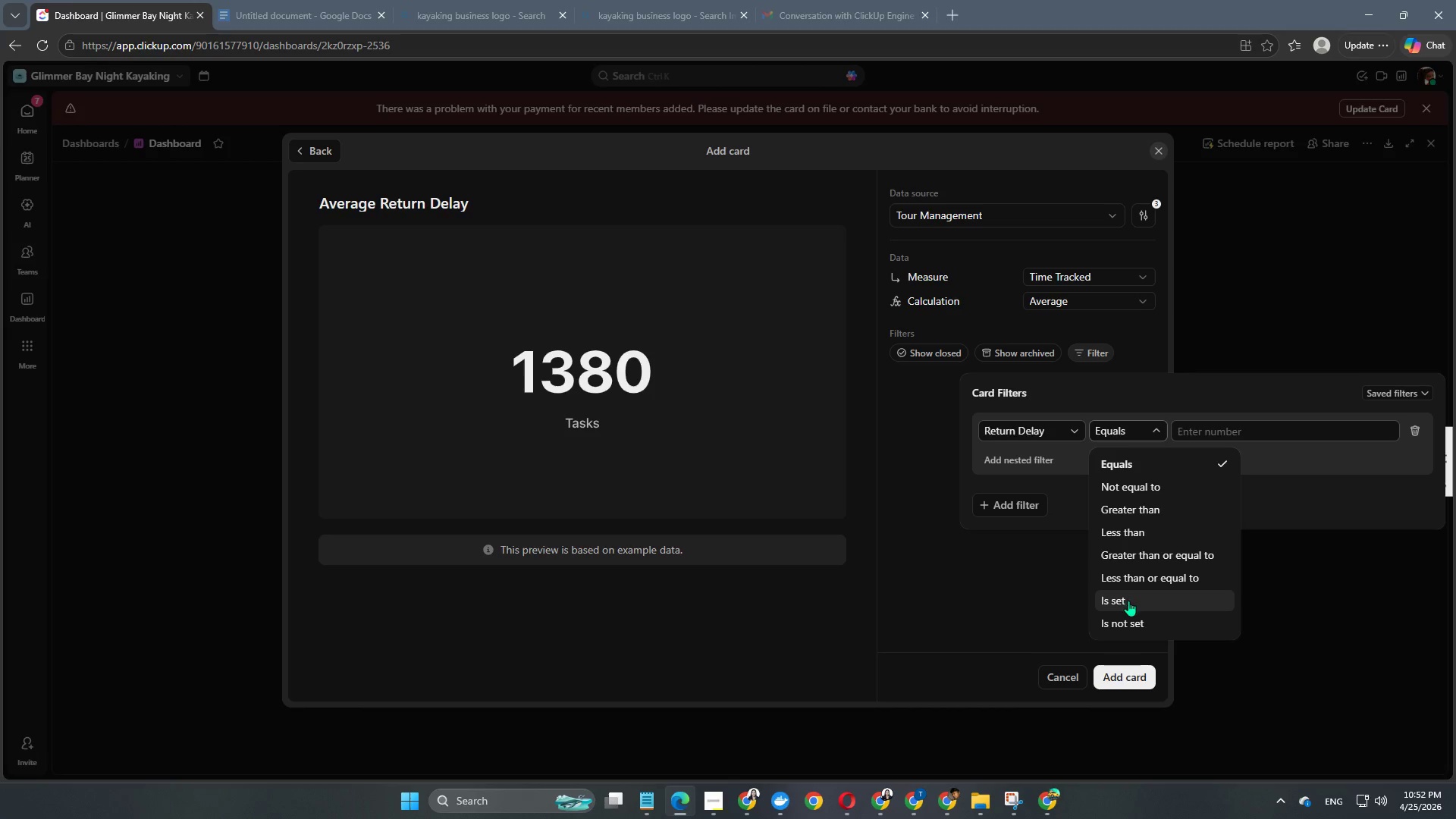 
left_click([1128, 601])
 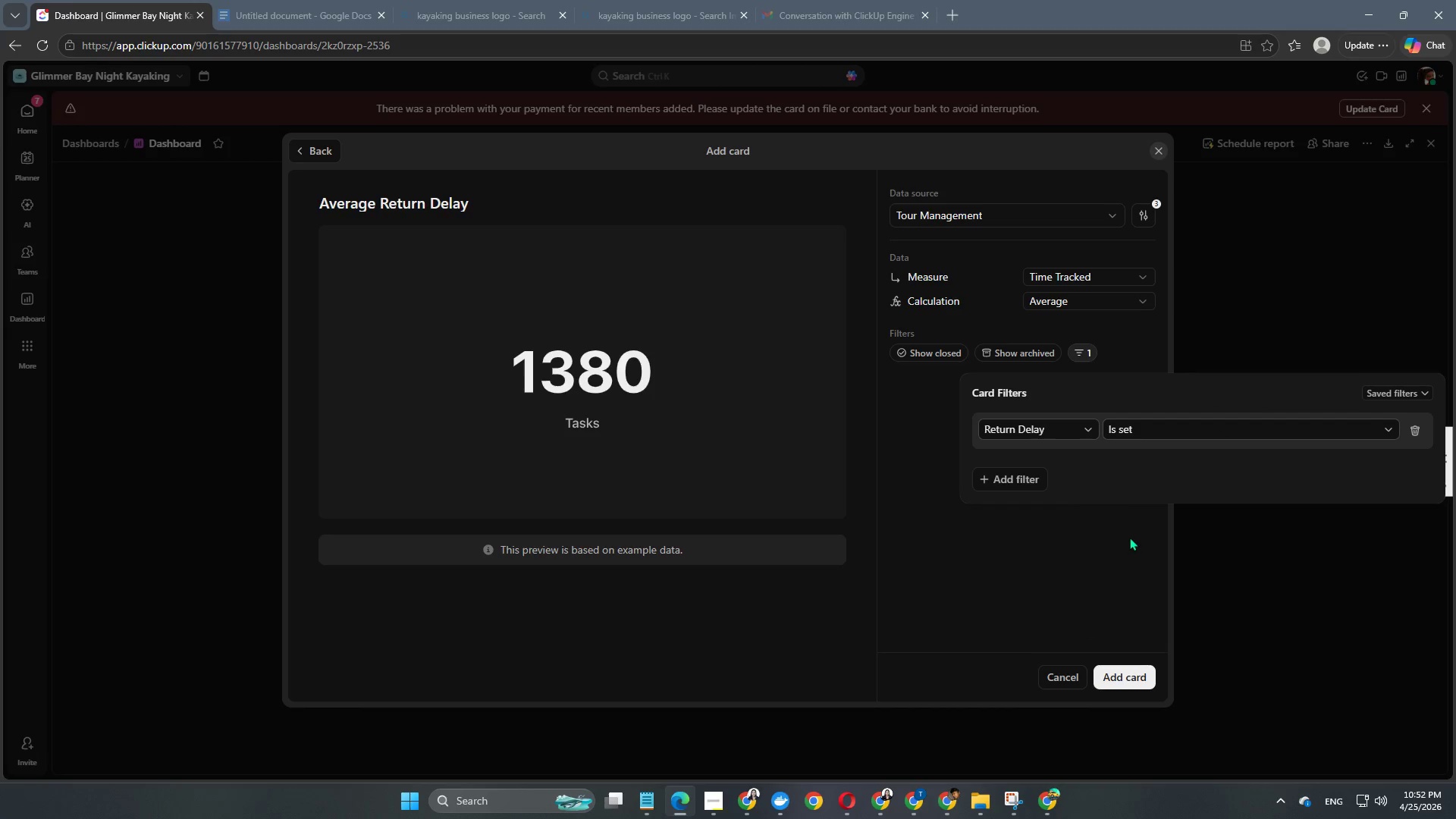 
scroll: coordinate [1130, 536], scroll_direction: down, amount: 3.0
 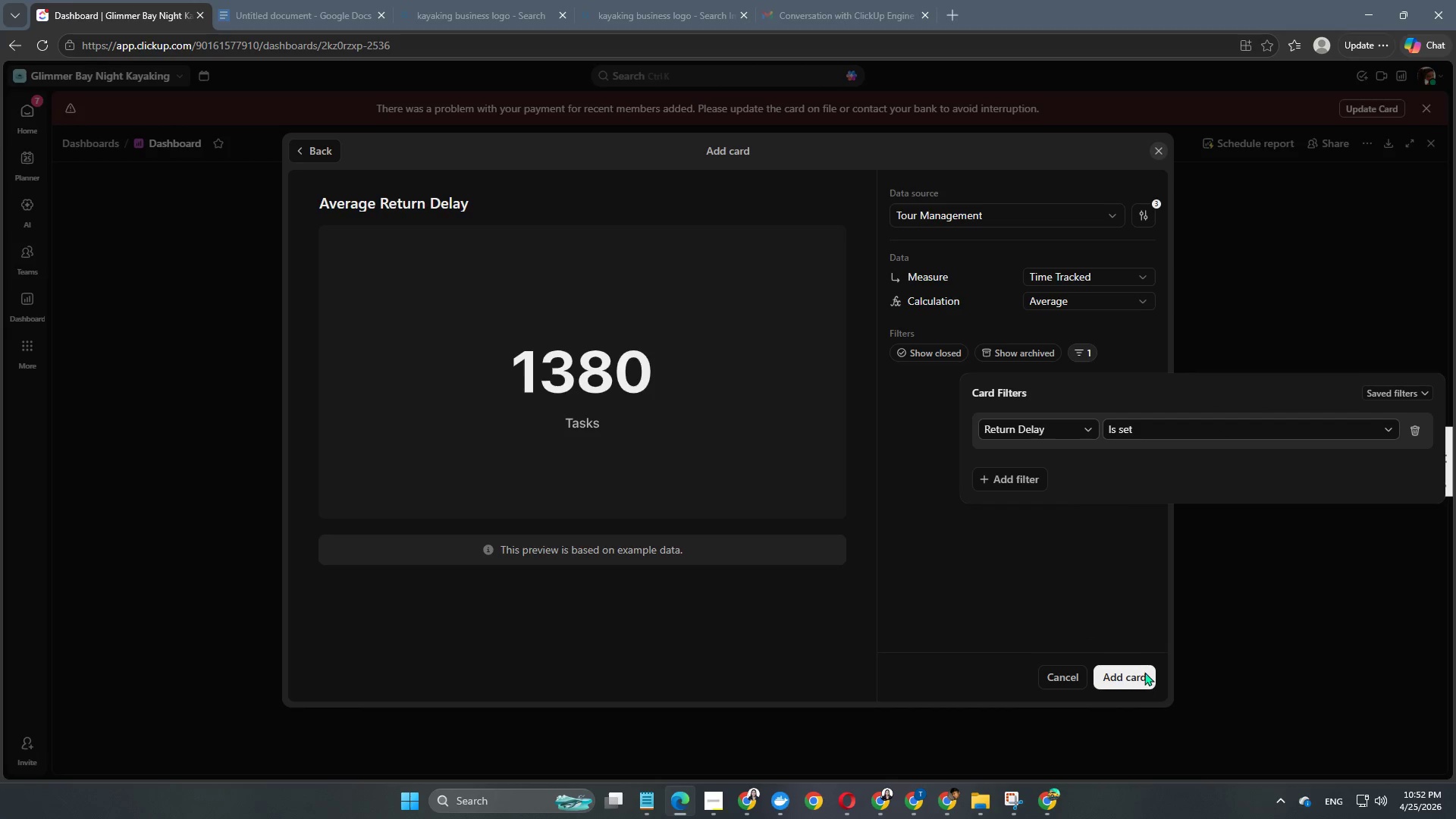 
left_click([1144, 672])
 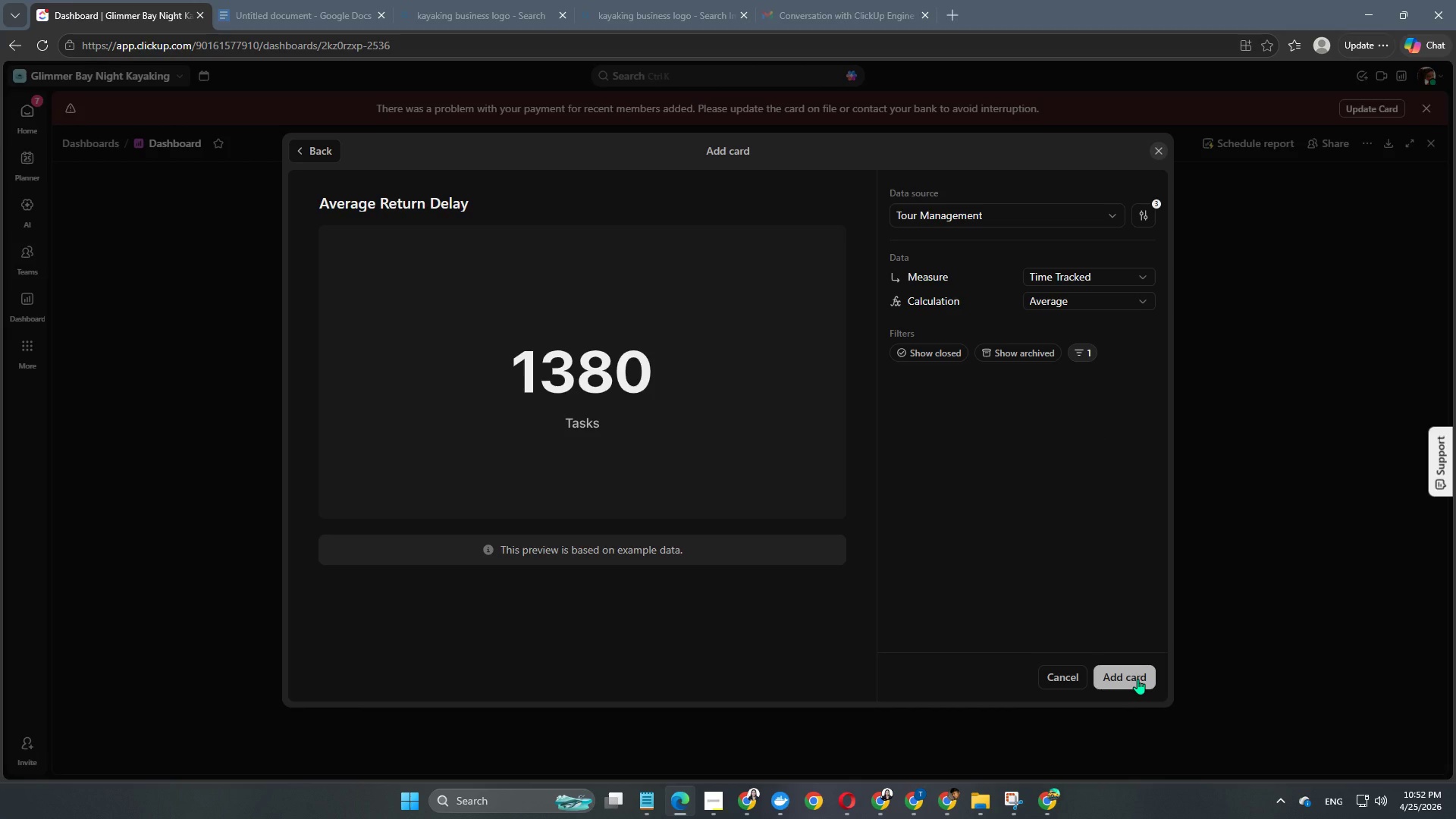 
left_click([1138, 679])
 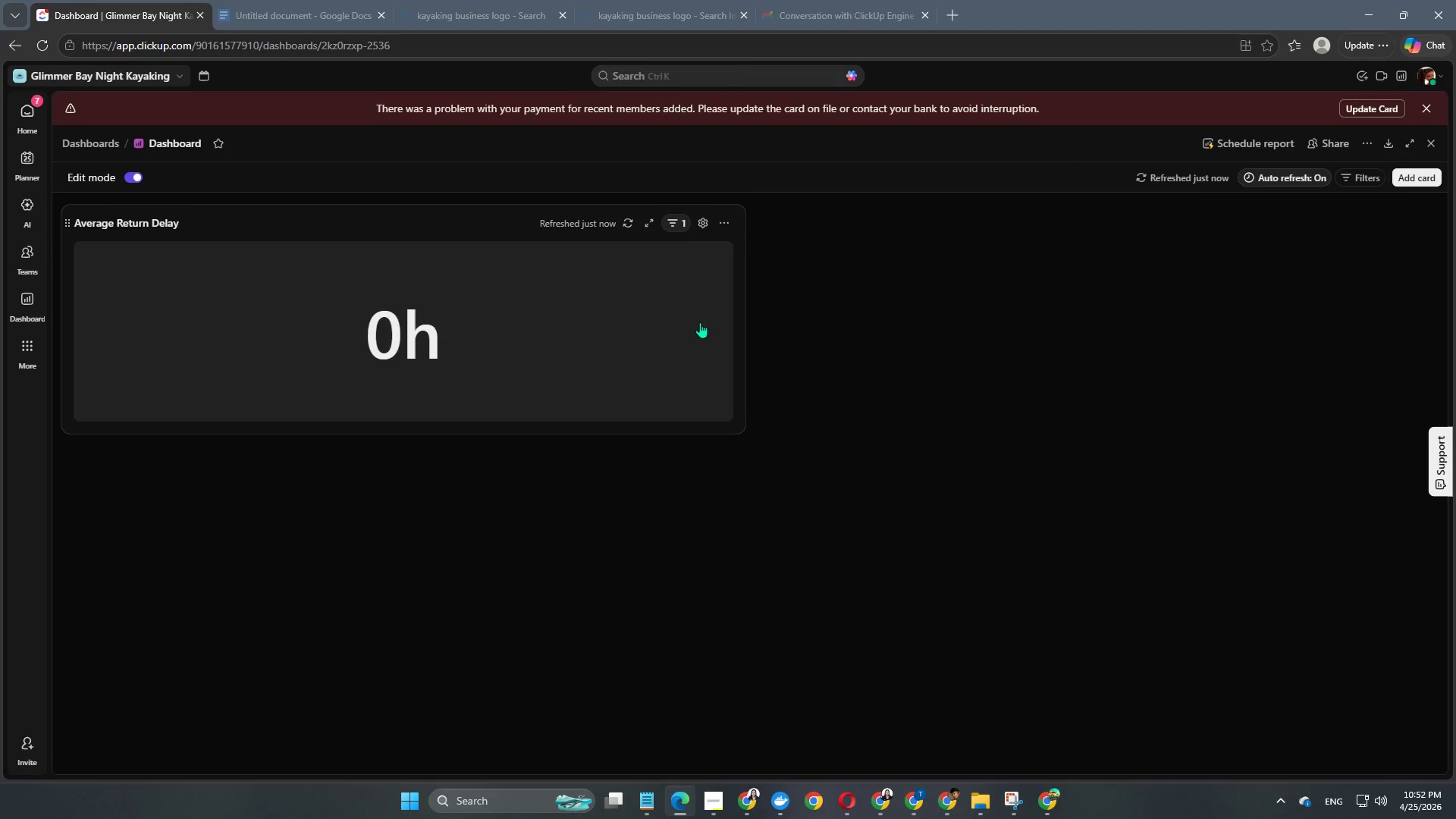 
wait(7.97)
 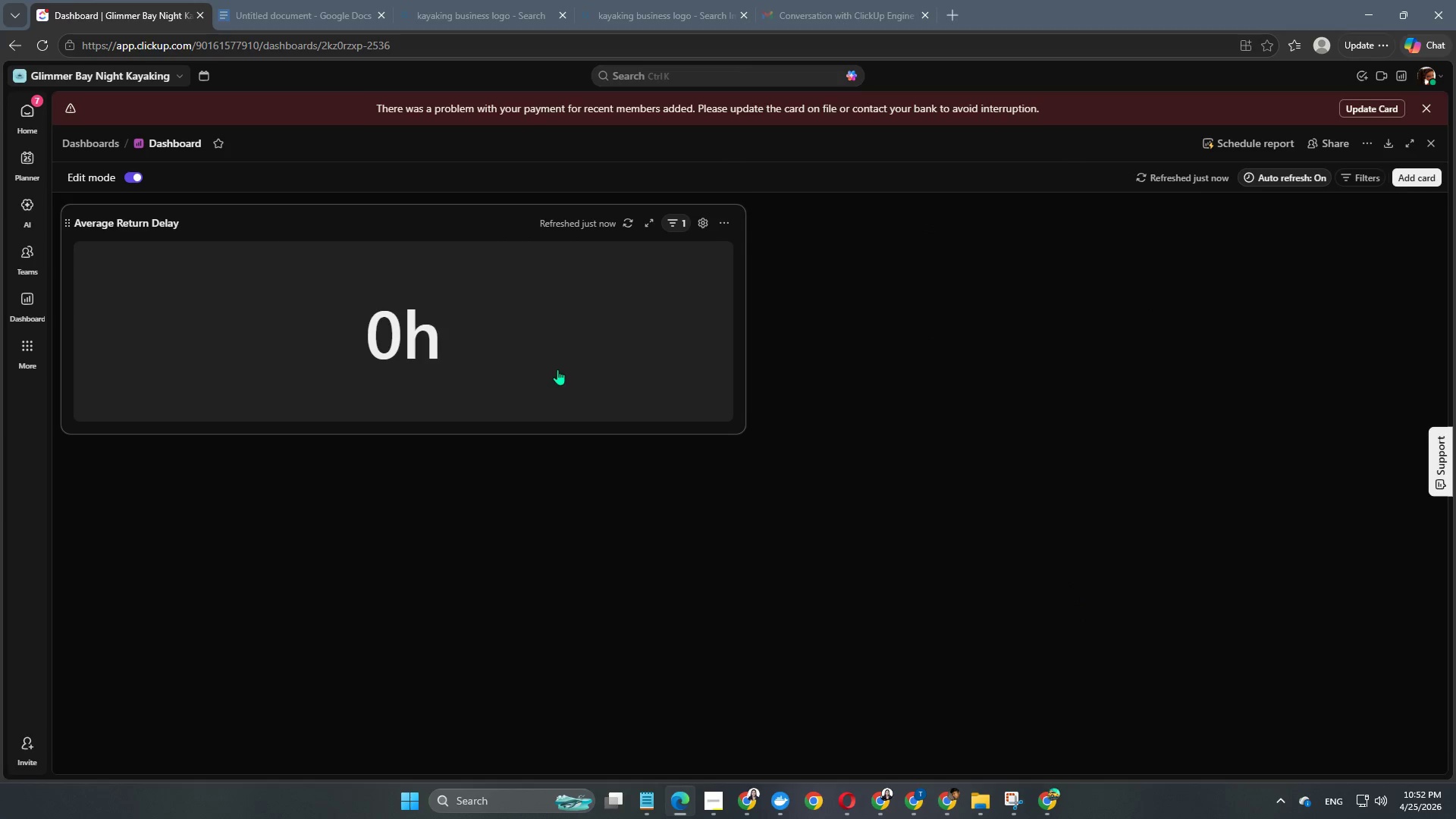 
left_click([701, 235])
 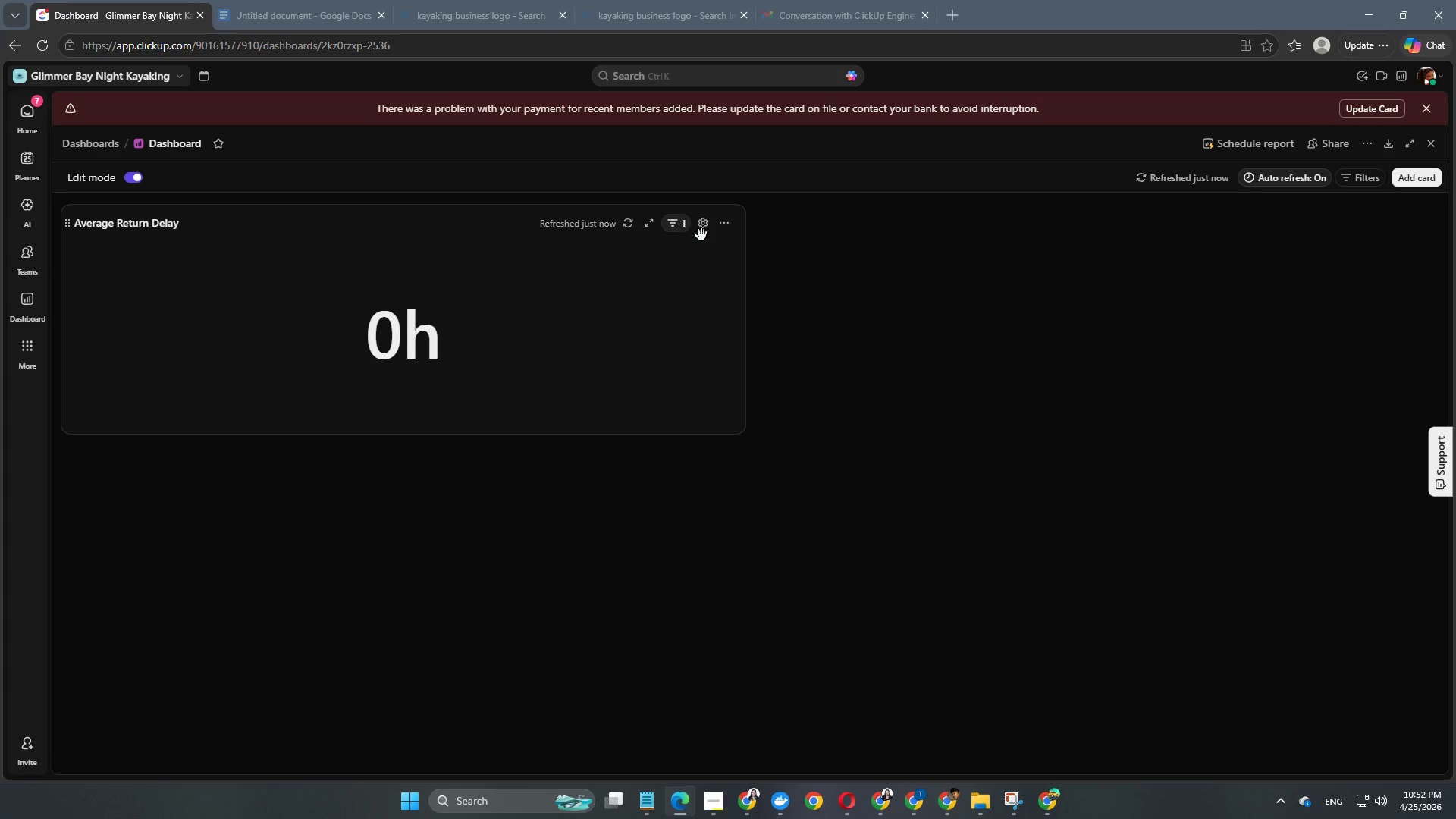 
wait(6.28)
 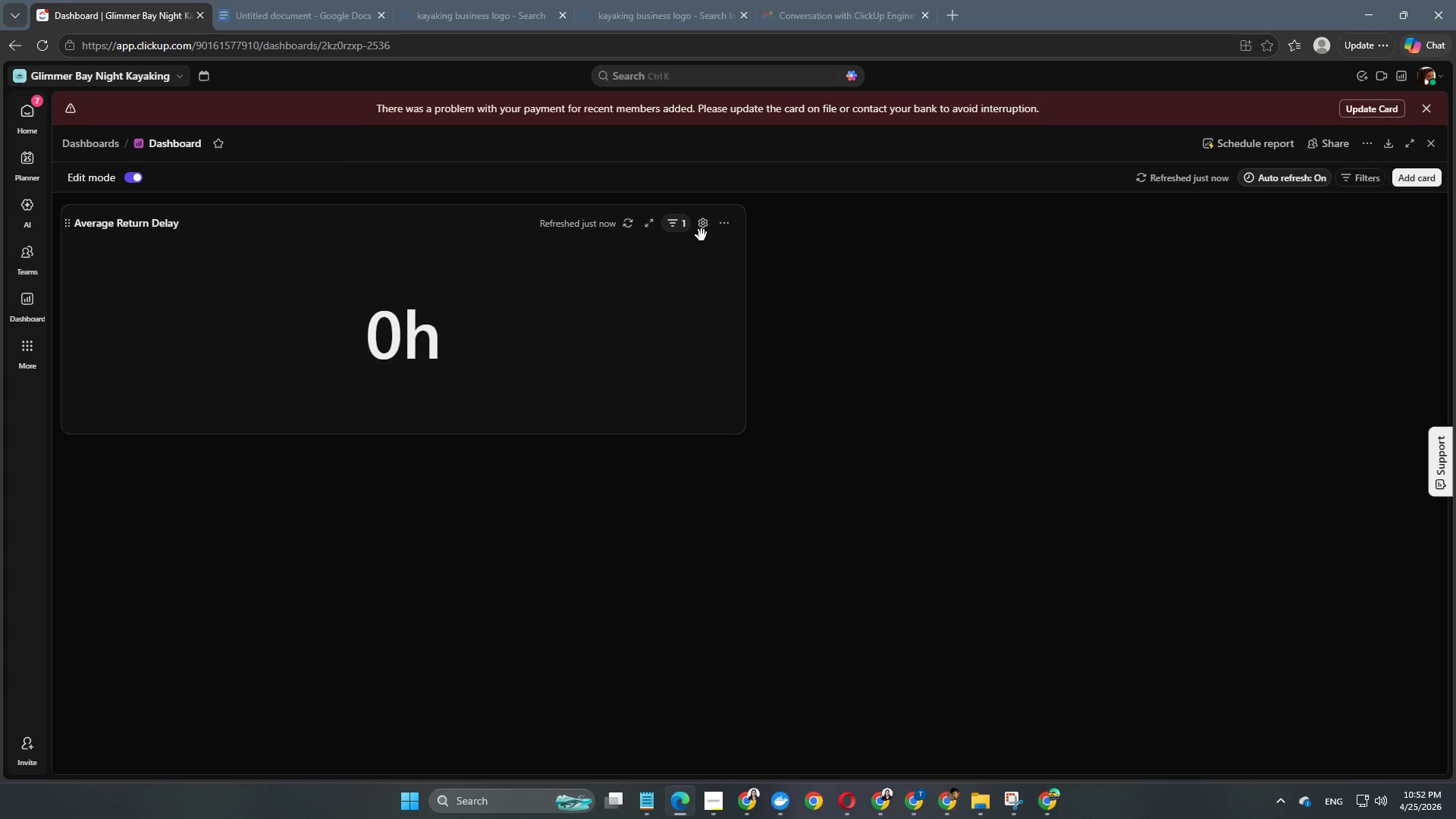 
left_click([711, 802])